 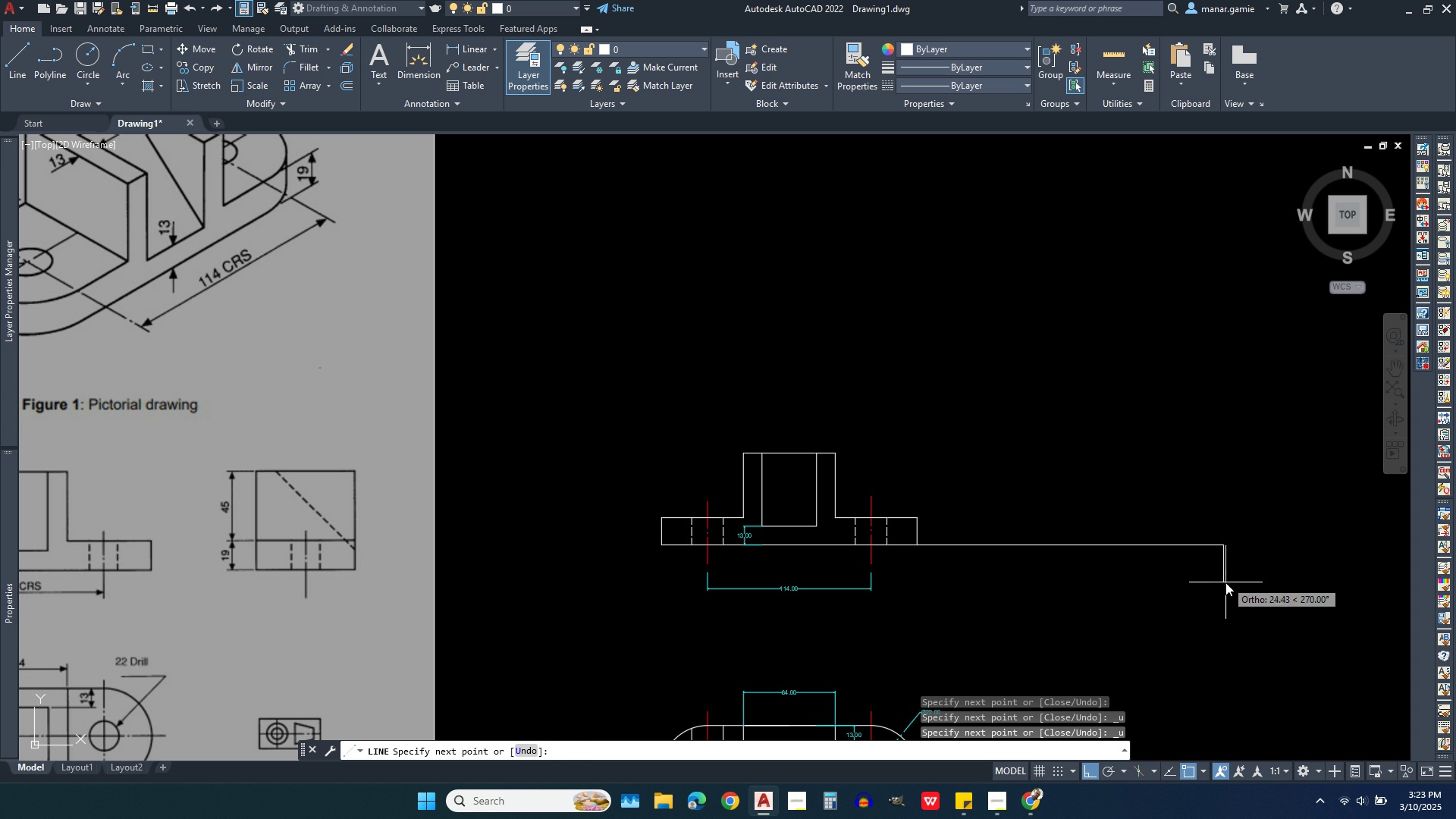 
type(19)
 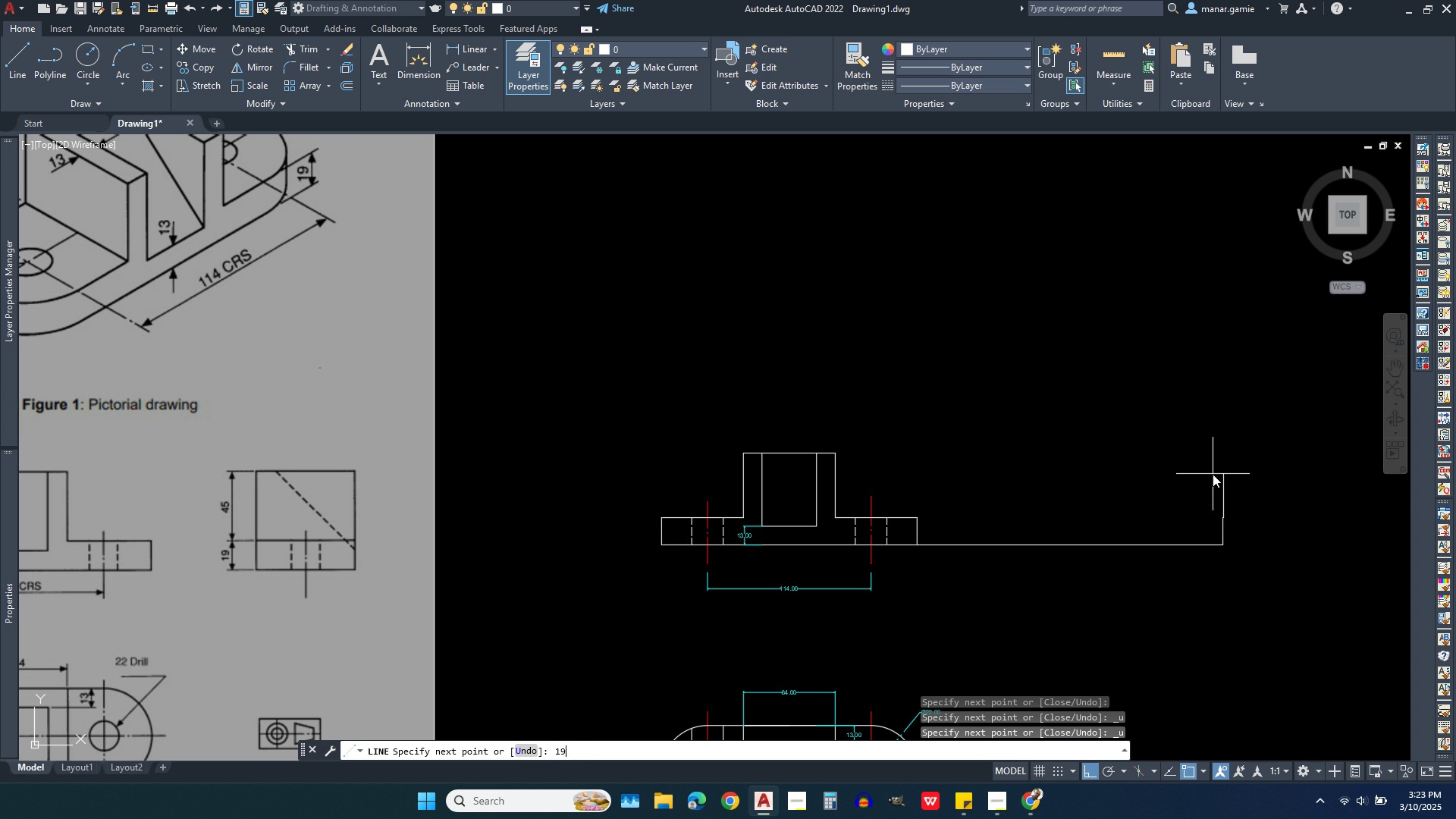 
key(Enter)
 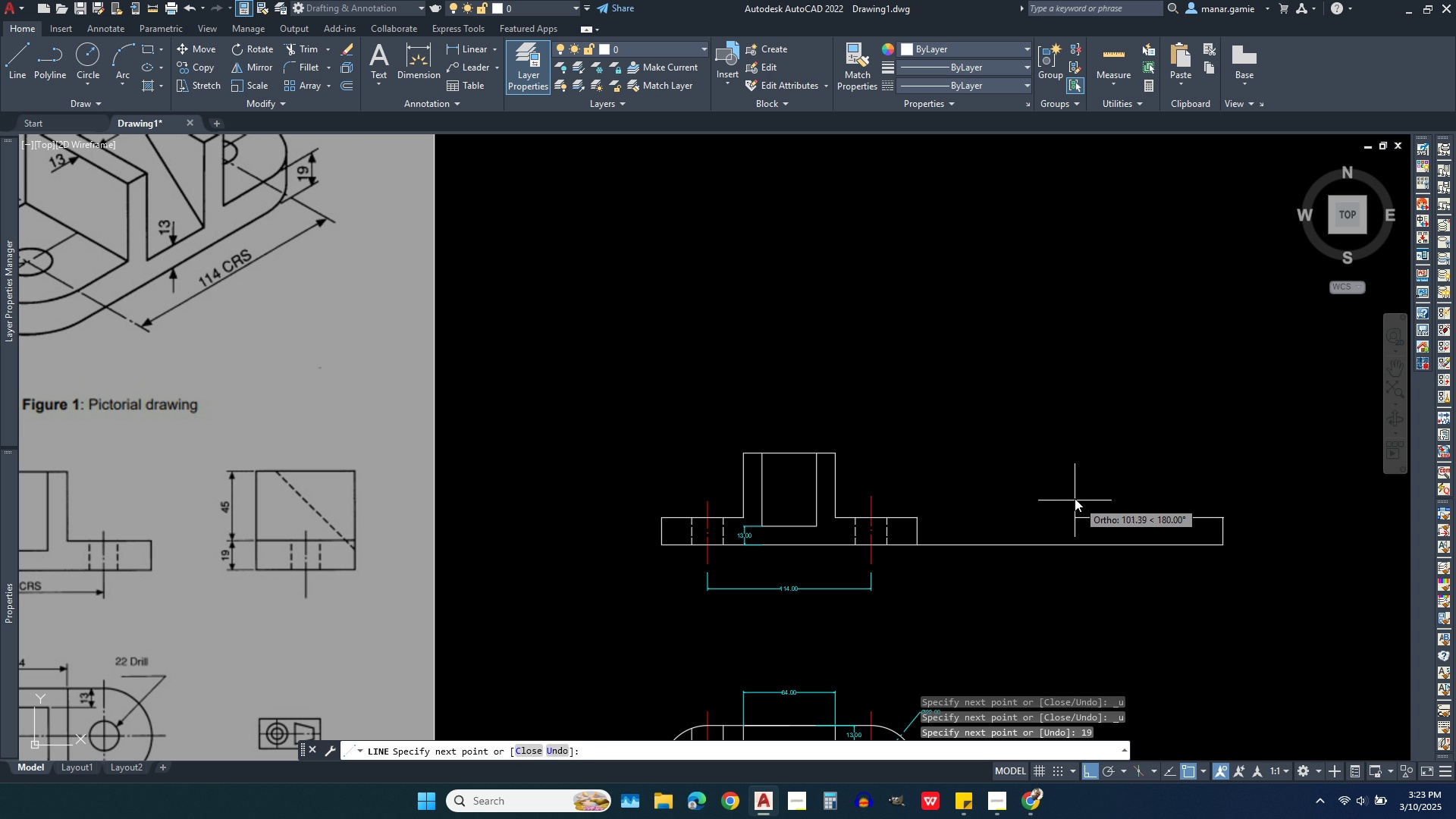 
left_click([1072, 498])
 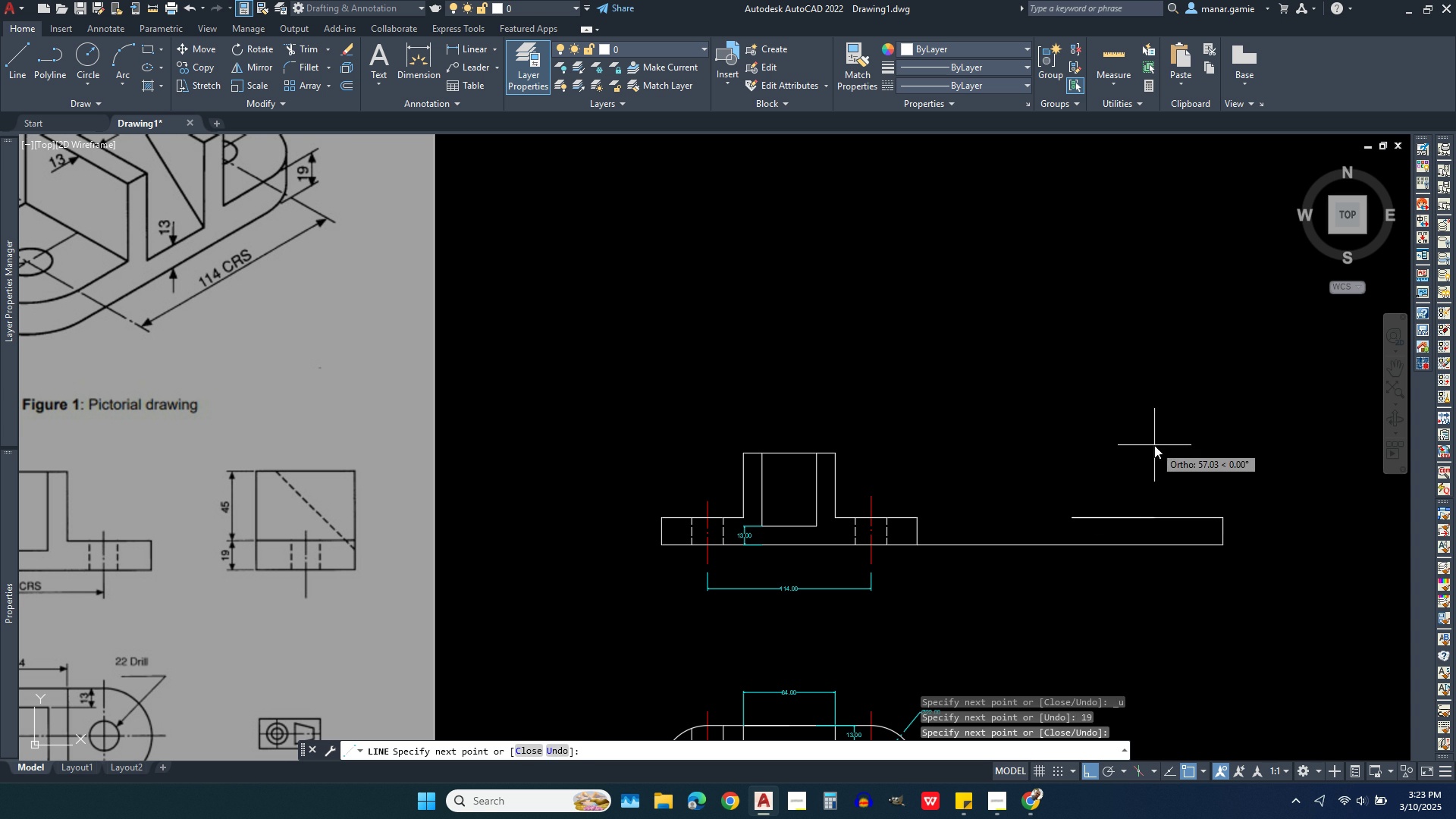 
right_click([1154, 445])
 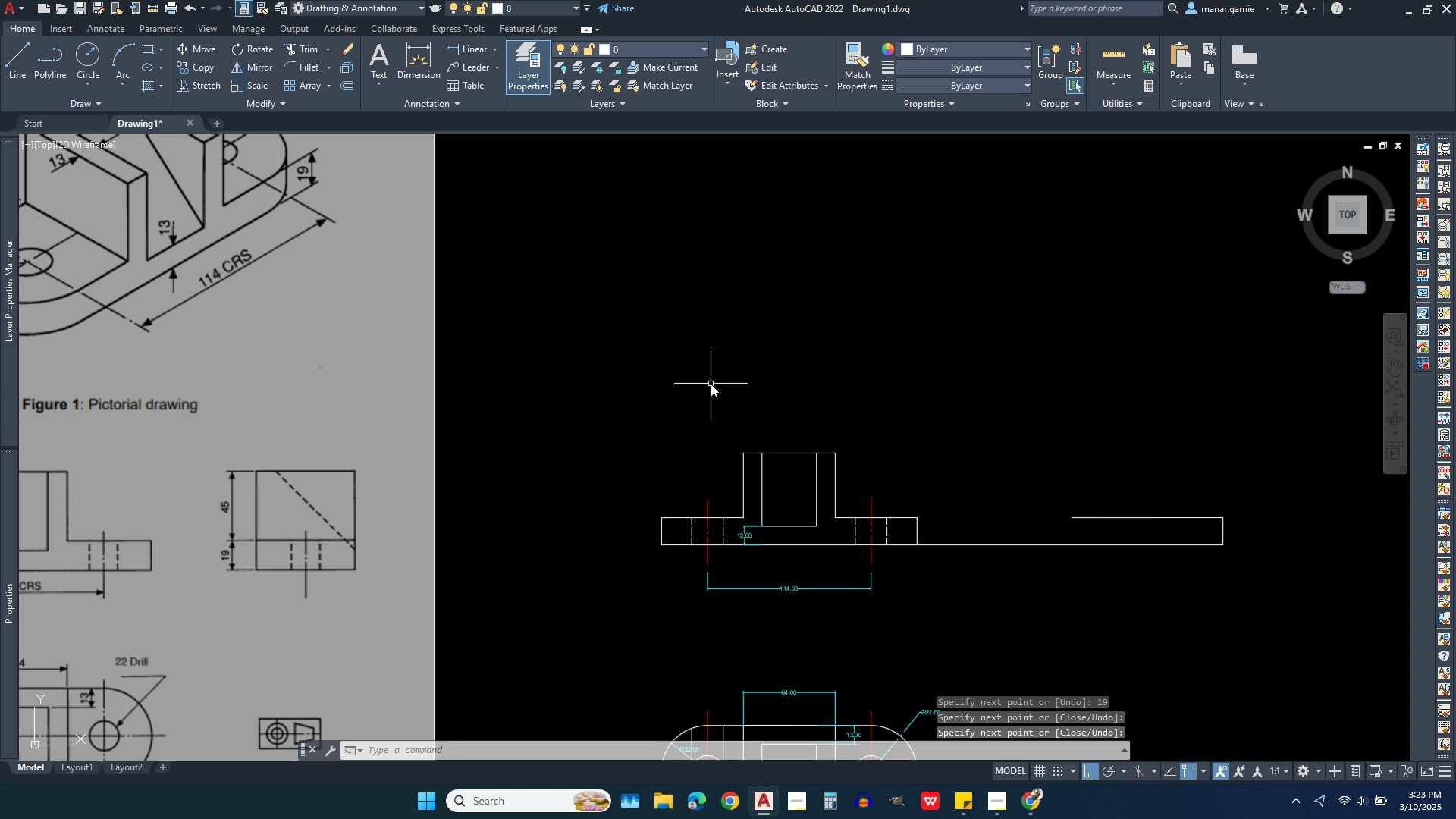 
scroll: coordinate [711, 384], scroll_direction: down, amount: 1.0
 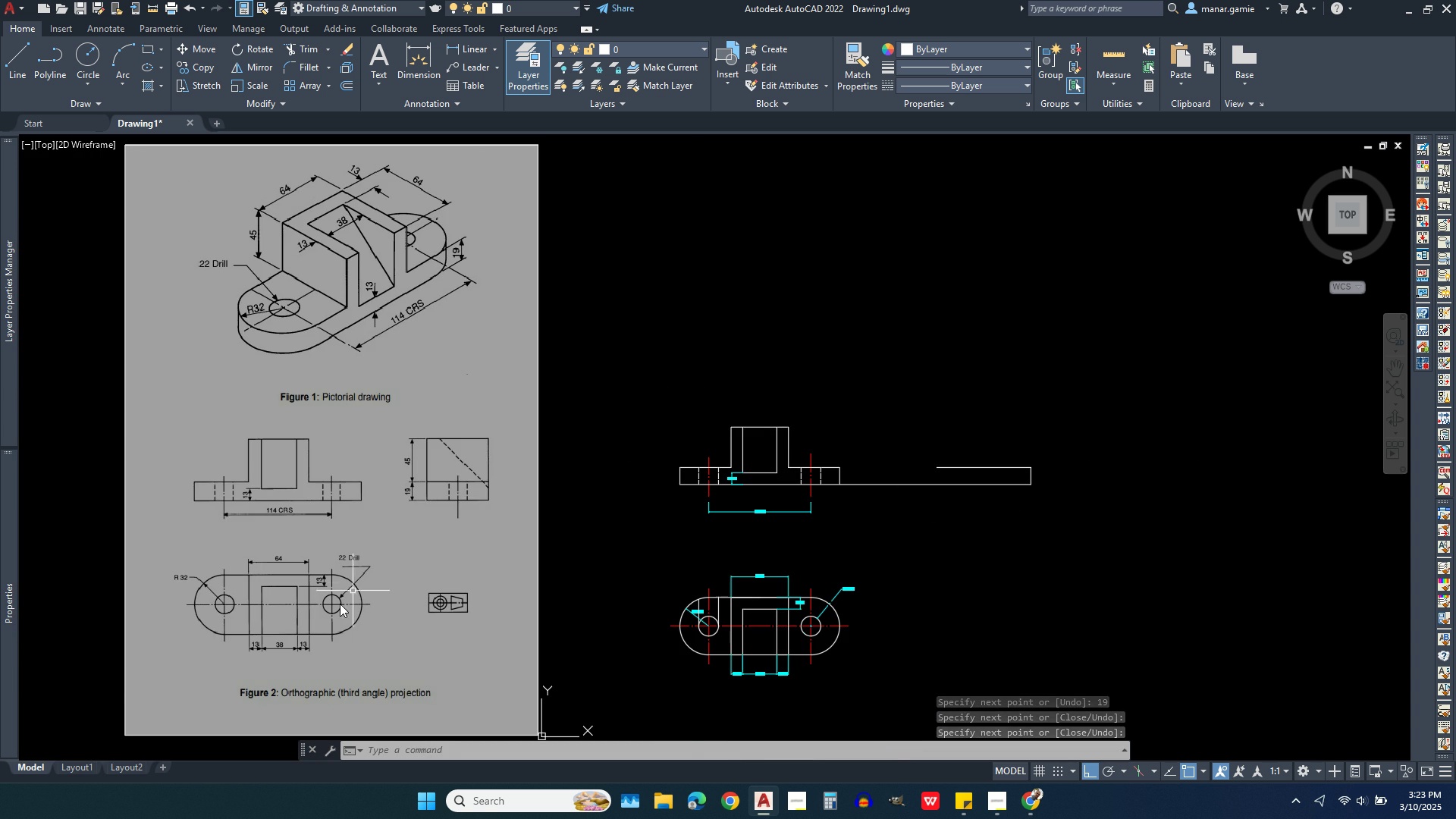 
scroll: coordinate [281, 630], scroll_direction: up, amount: 1.0
 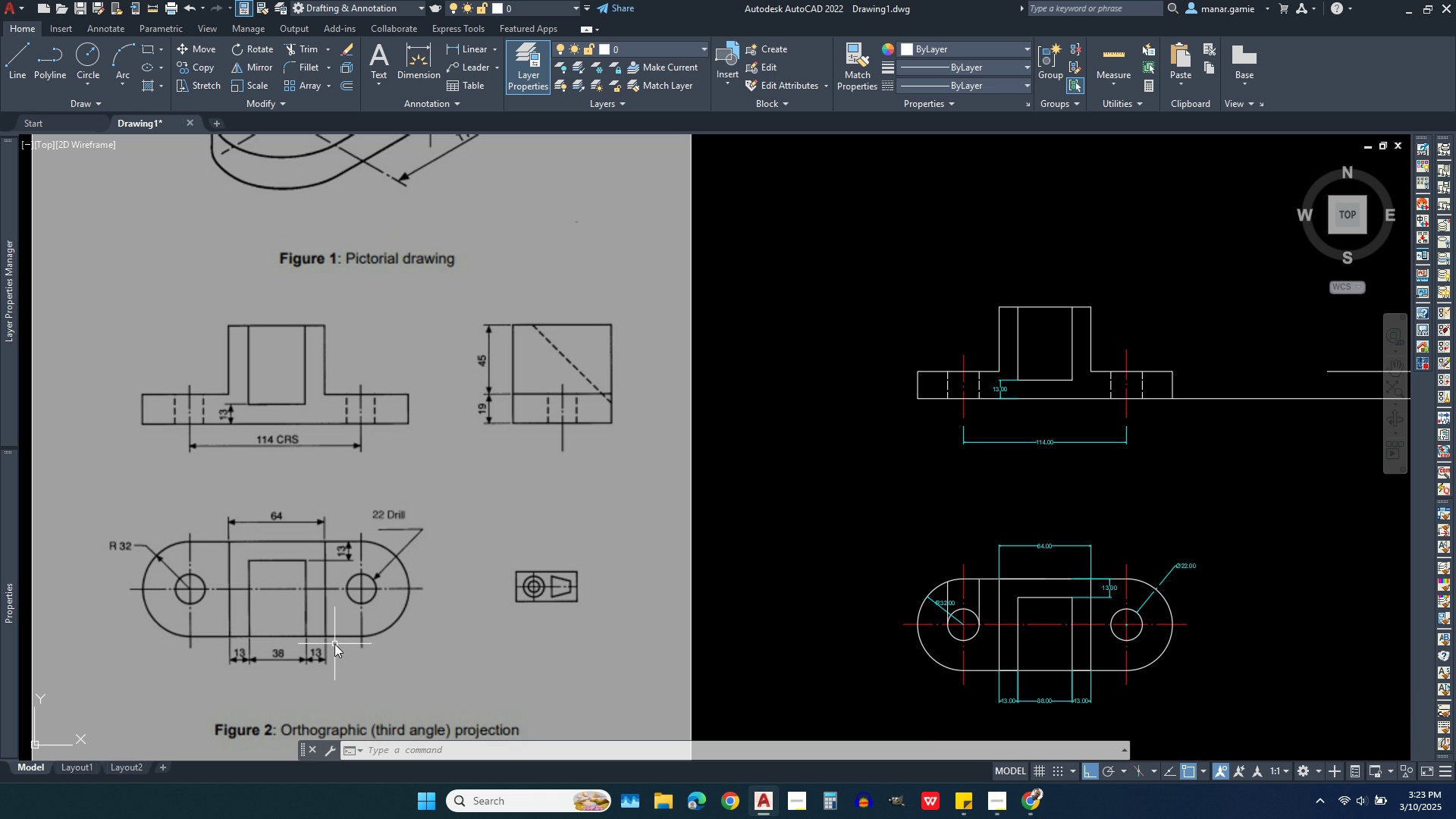 
wait(8.55)
 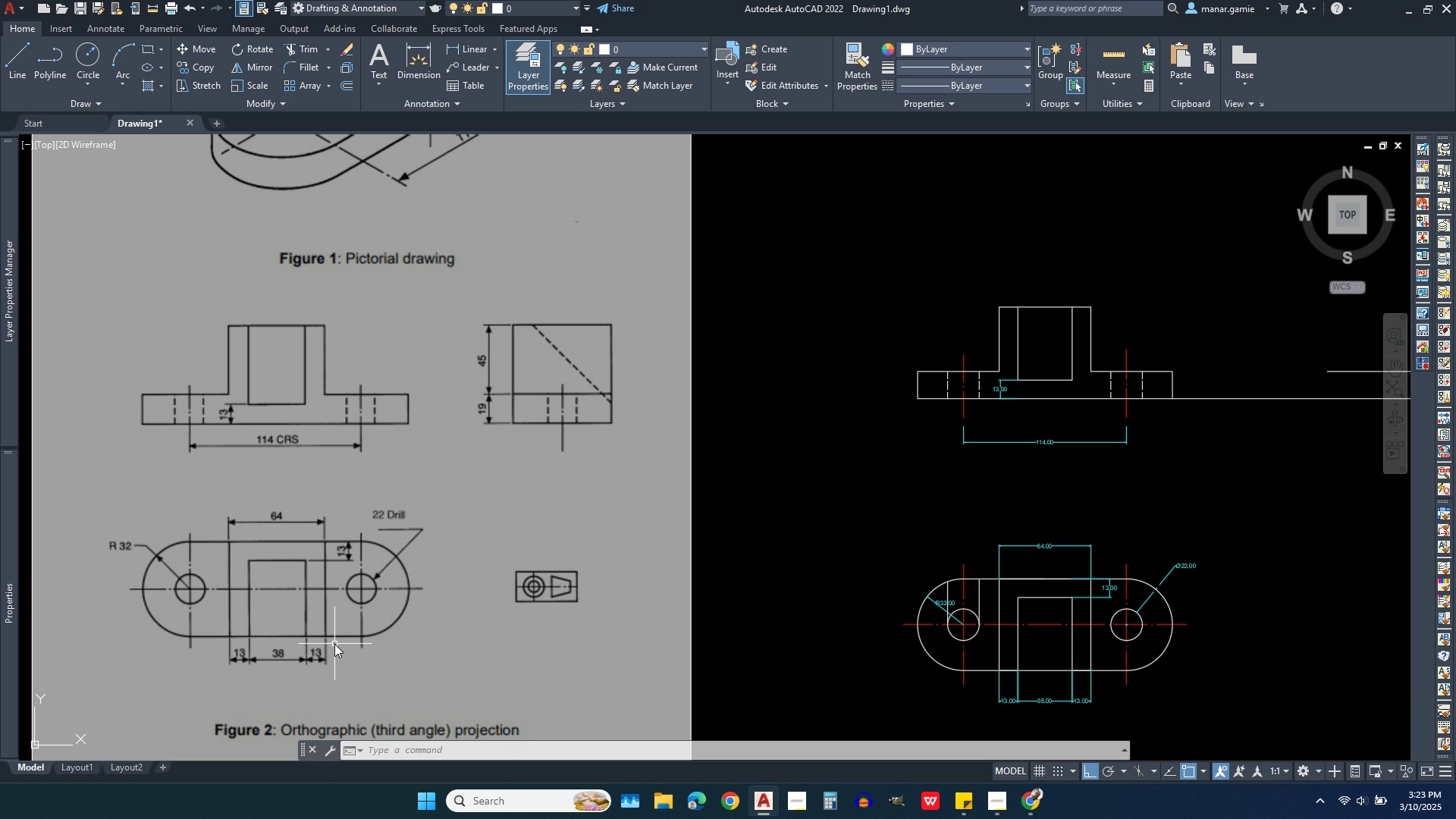 
scroll: coordinate [1191, 670], scroll_direction: up, amount: 2.0
 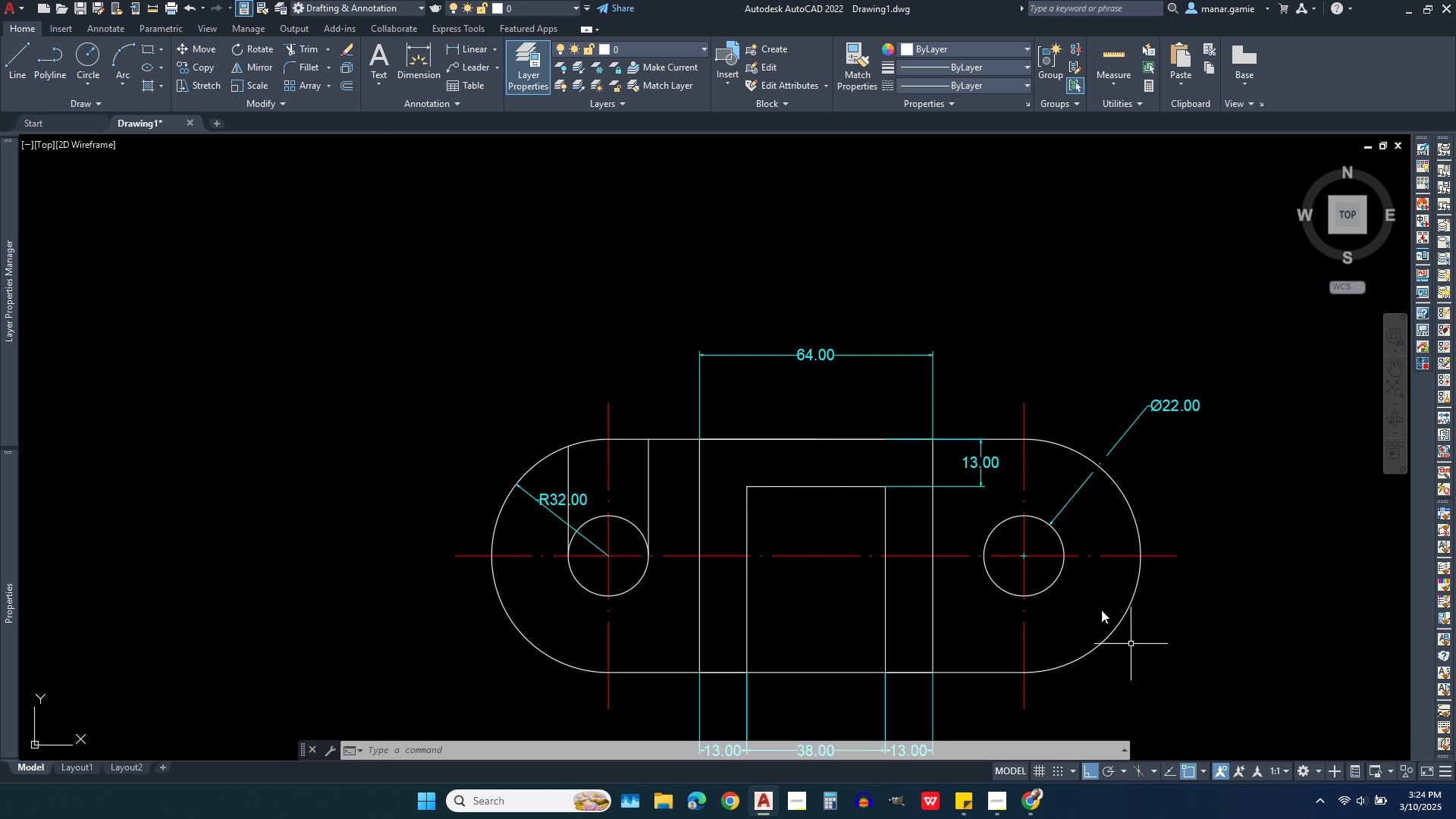 
scroll: coordinate [1067, 562], scroll_direction: down, amount: 1.0
 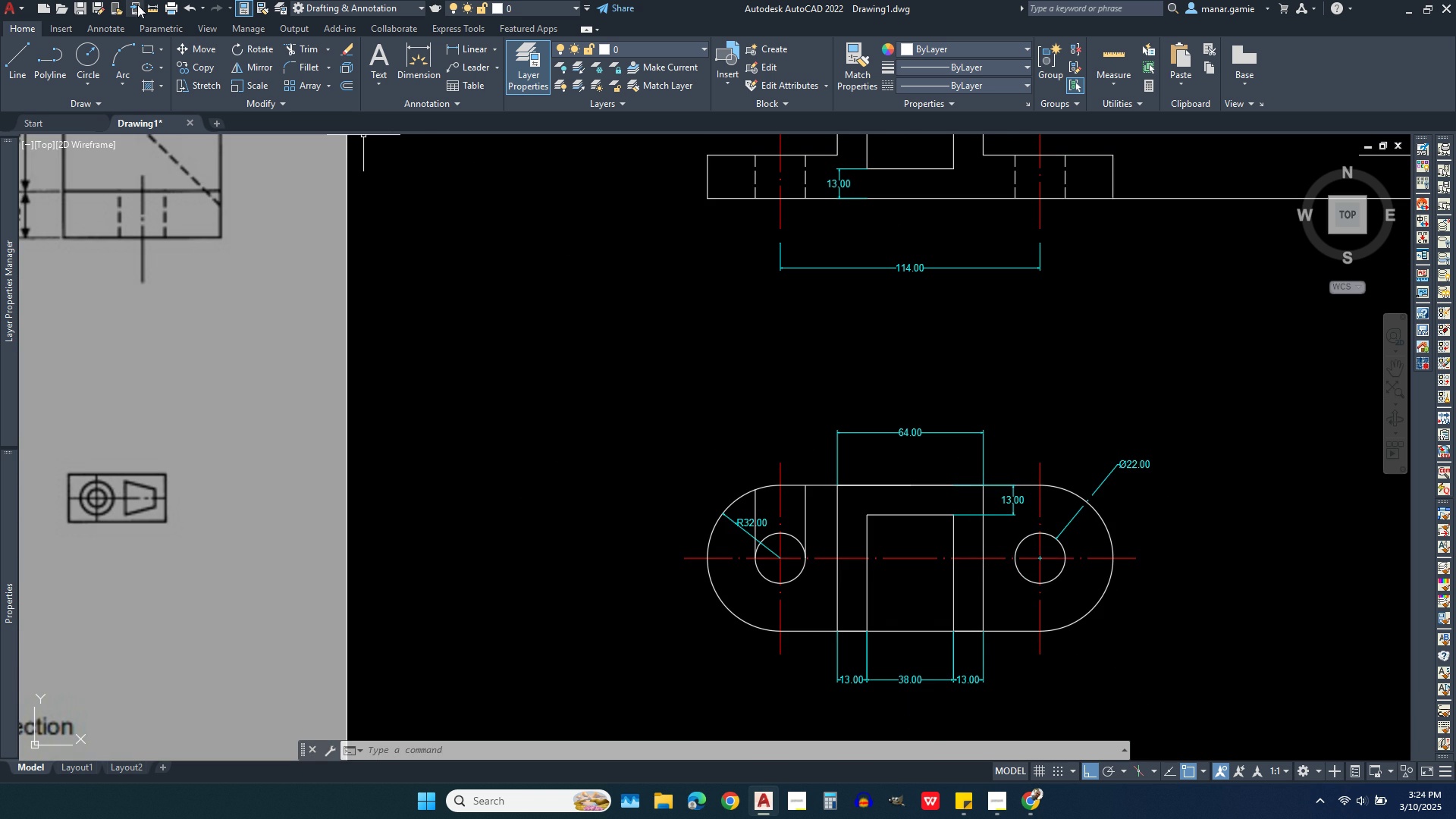 
left_click([151, 9])
 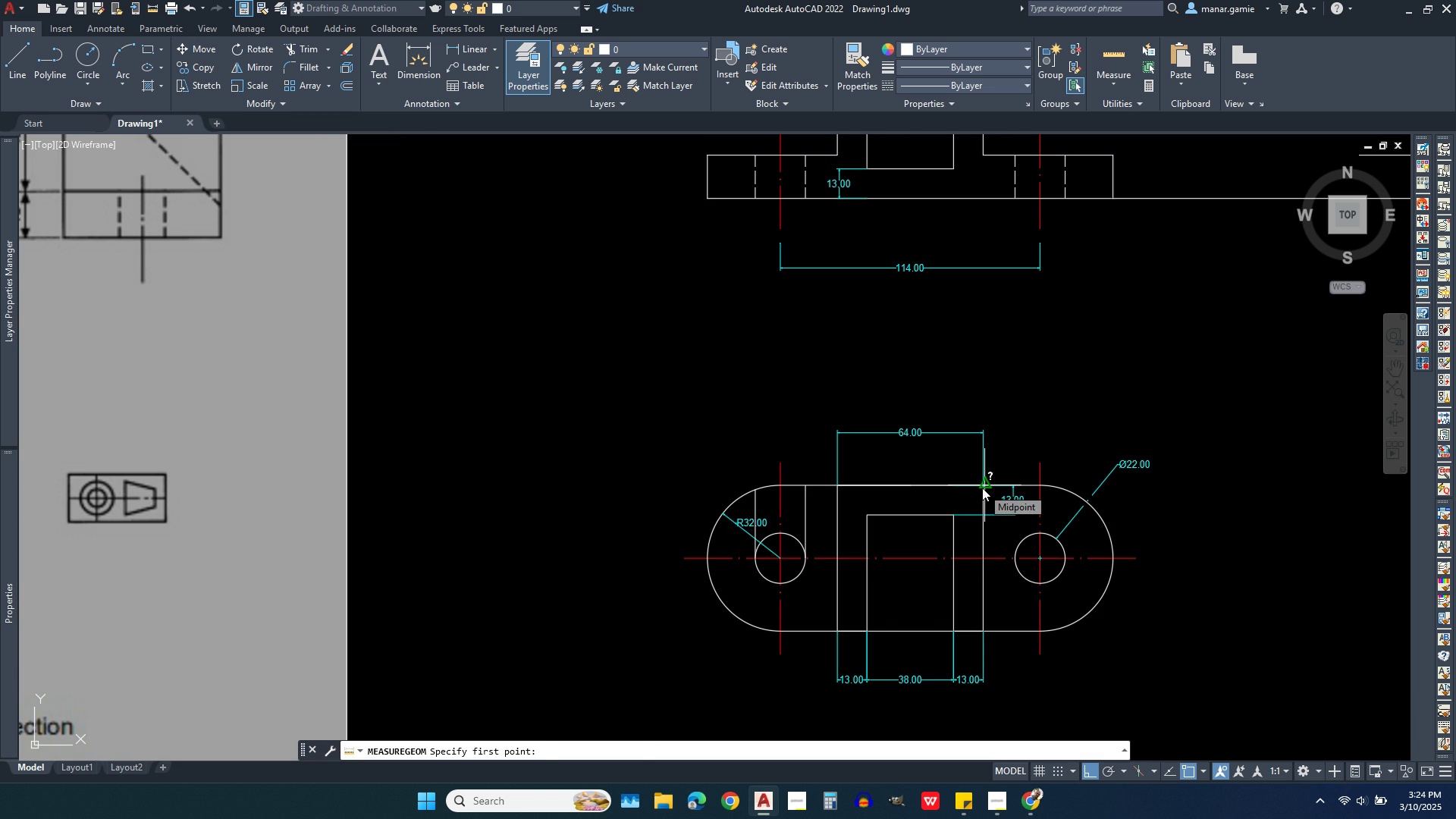 
left_click([982, 488])
 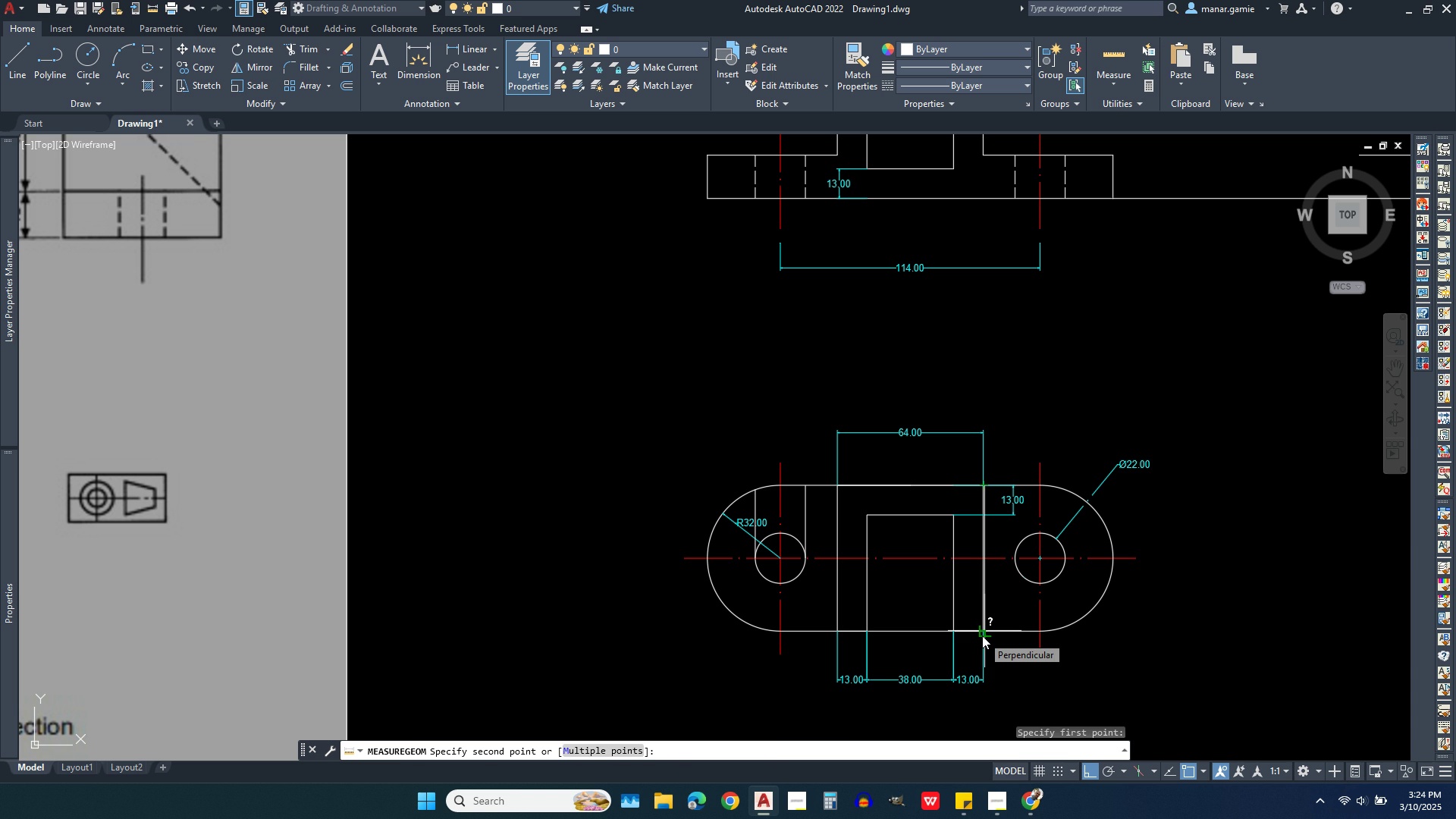 
left_click([982, 635])
 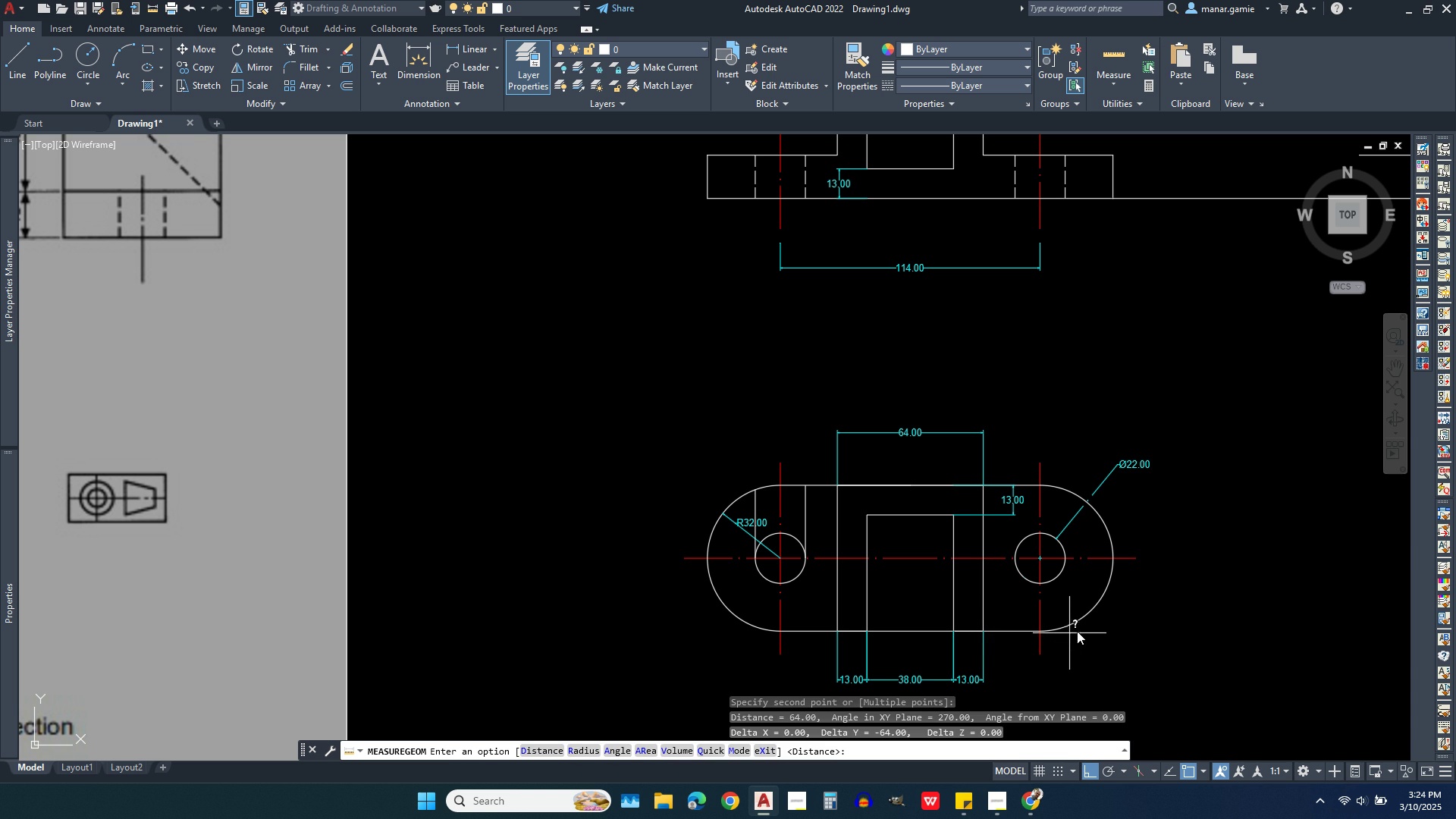 
scroll: coordinate [1021, 594], scroll_direction: down, amount: 2.0
 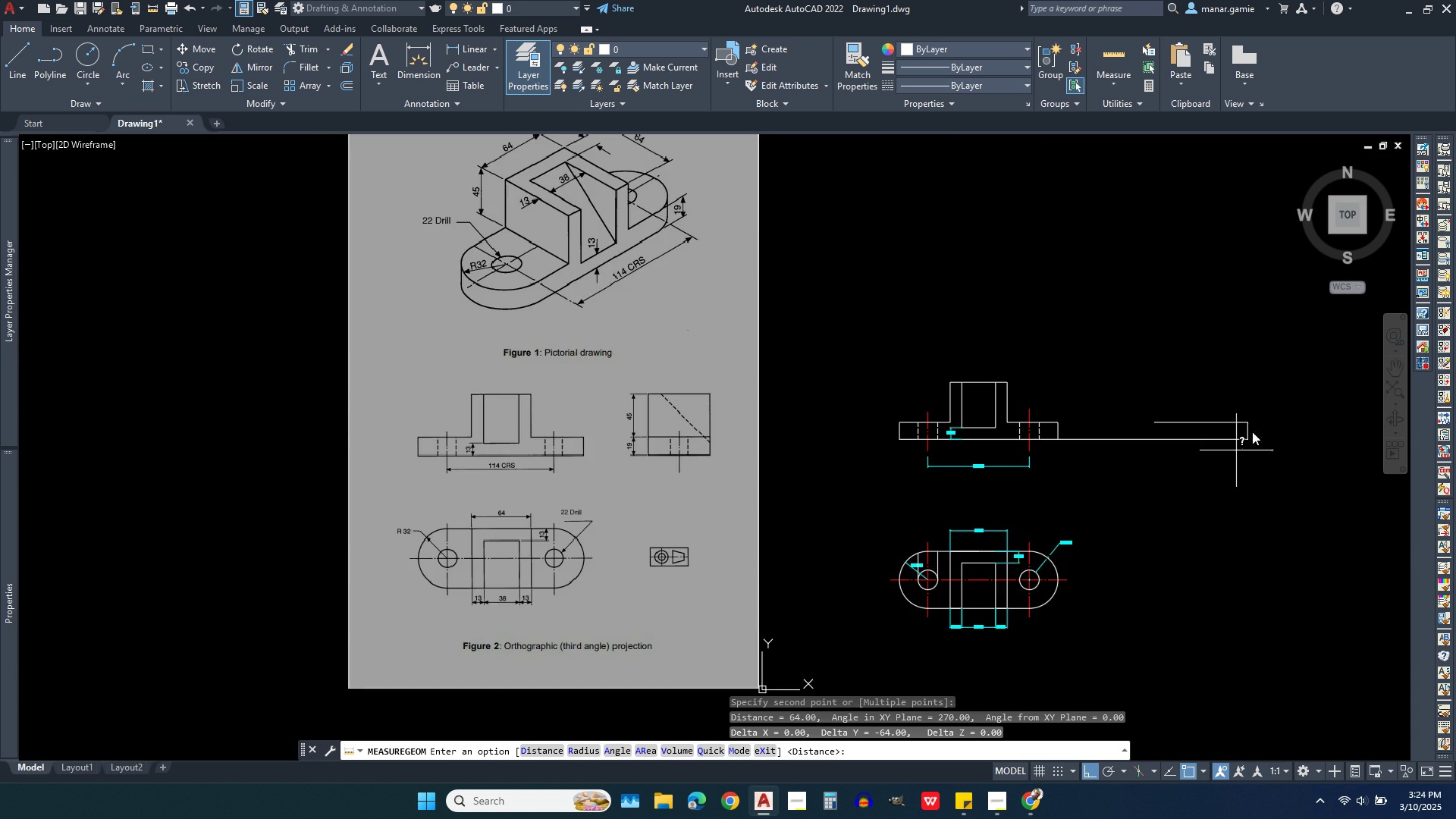 
scroll: coordinate [1263, 413], scroll_direction: up, amount: 3.0
 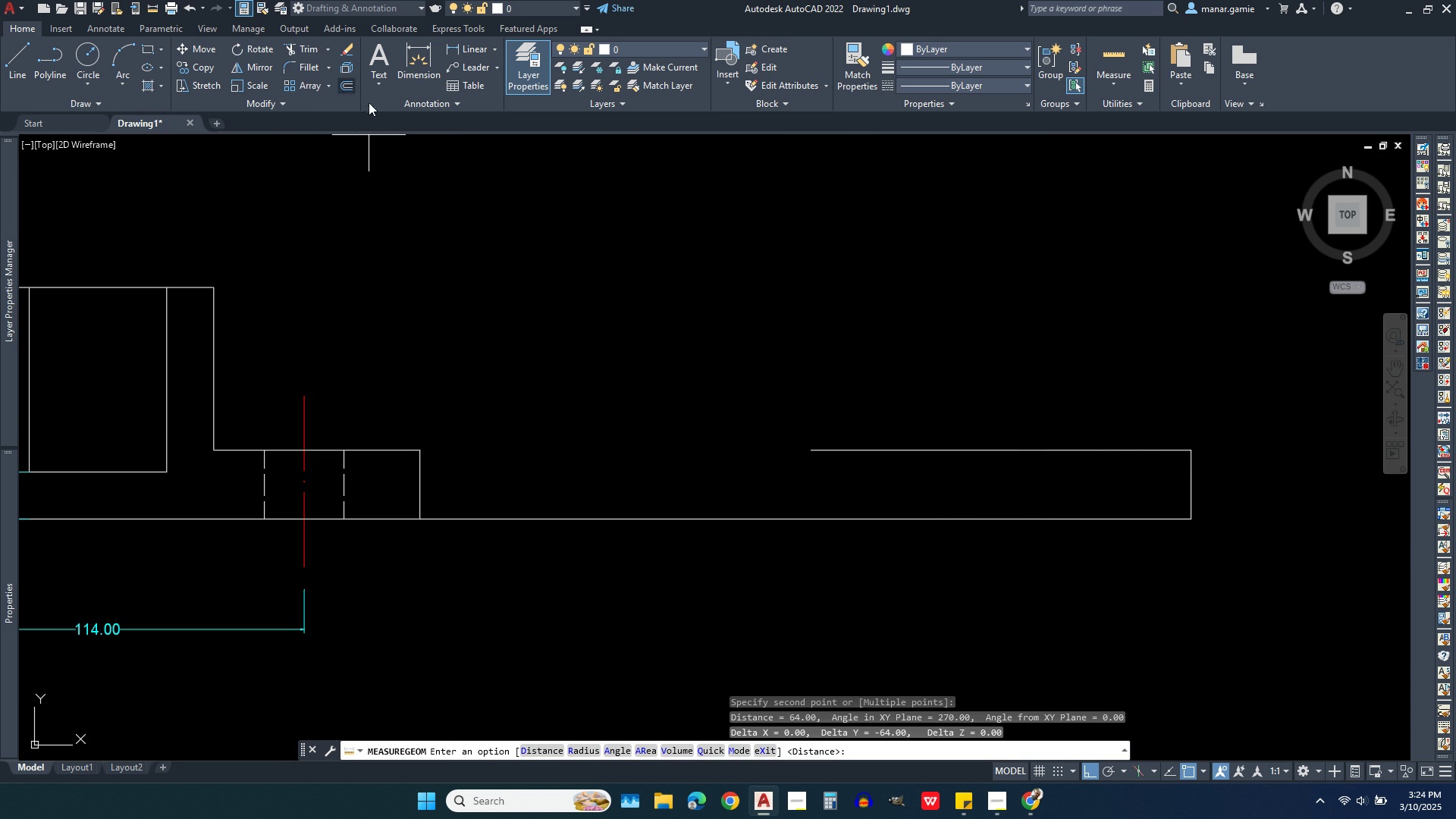 
key(Escape)
 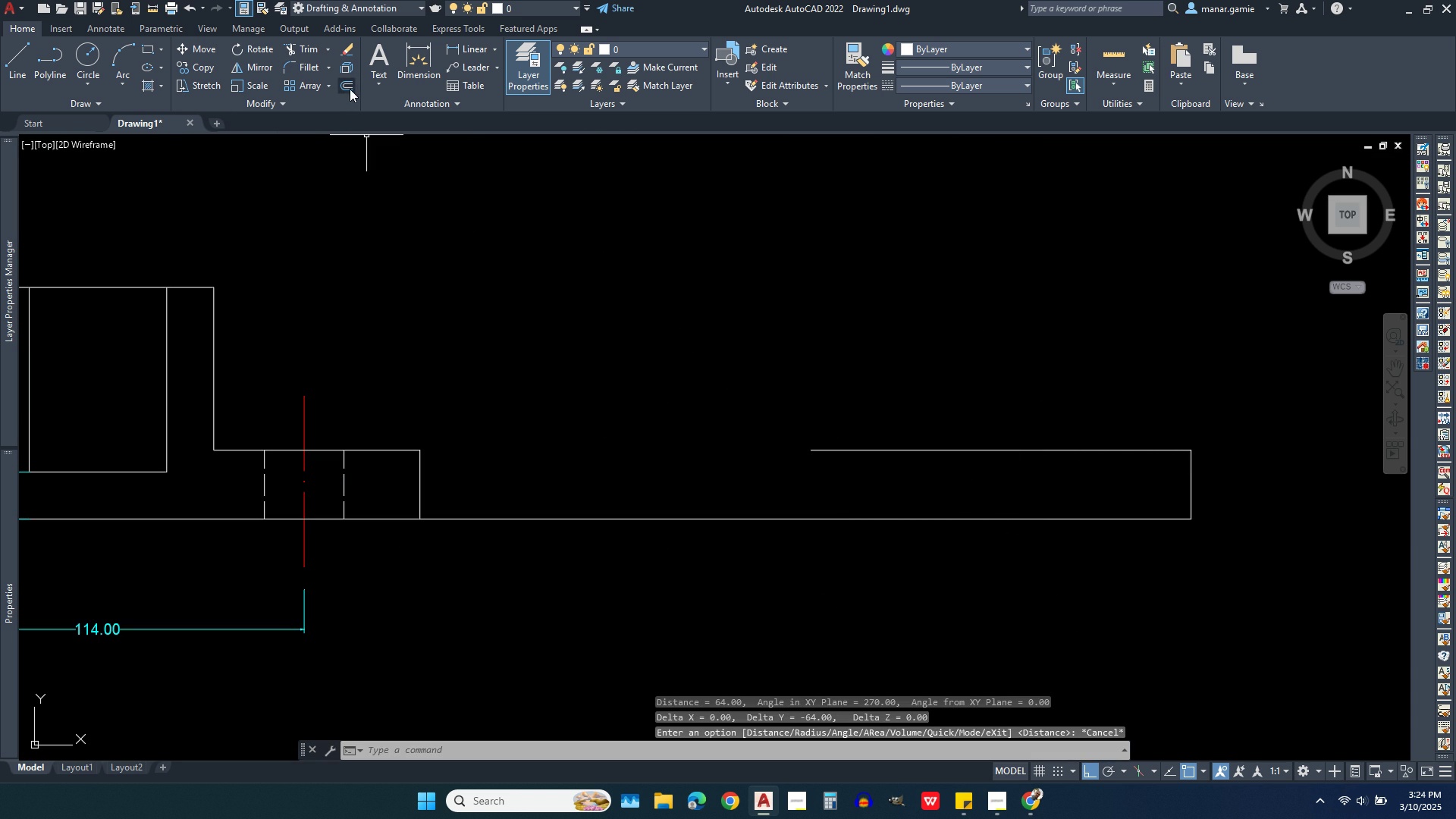 
left_click([350, 86])
 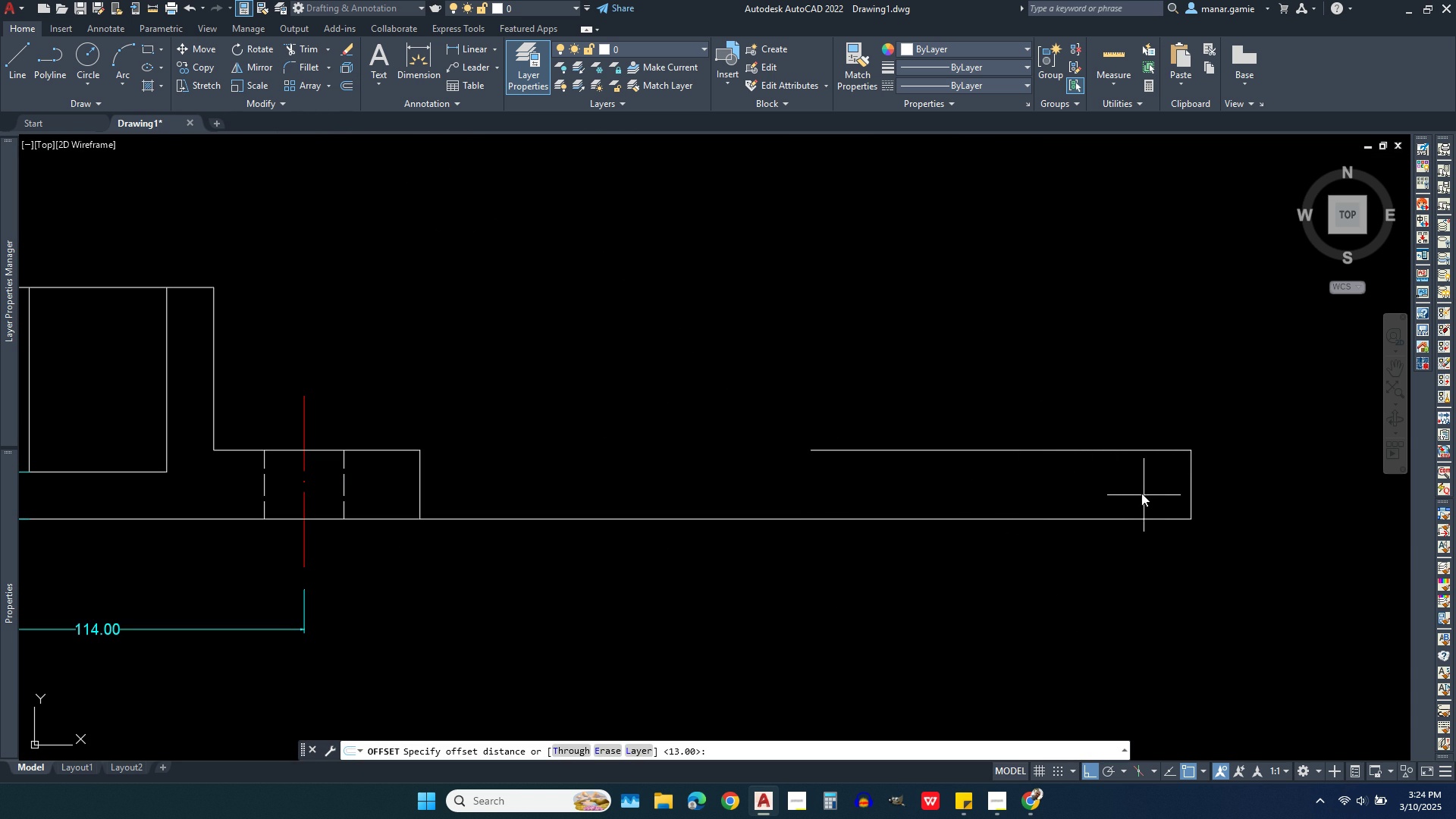 
scroll: coordinate [1101, 400], scroll_direction: down, amount: 3.0
 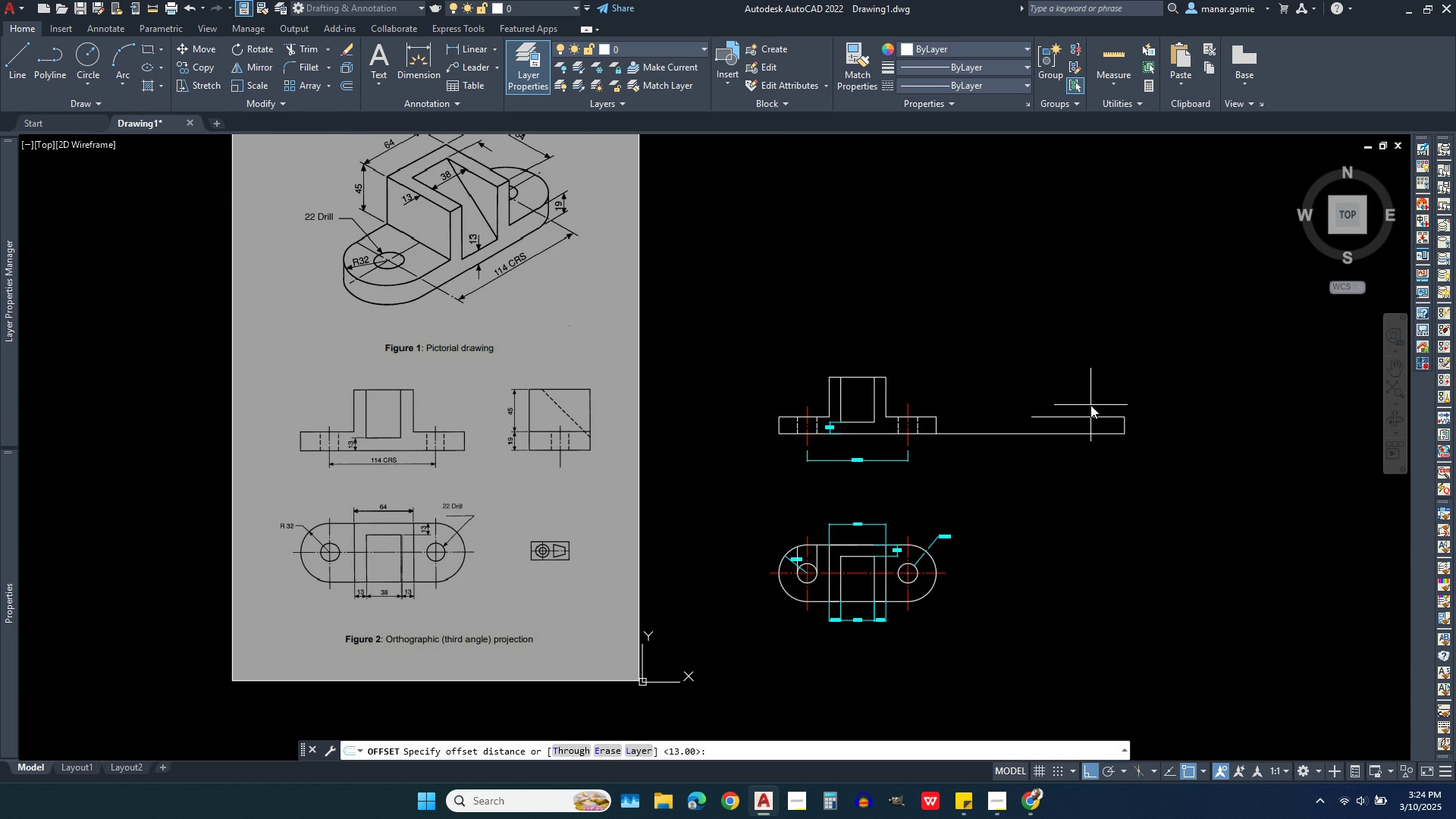 
scroll: coordinate [1146, 428], scroll_direction: up, amount: 2.0
 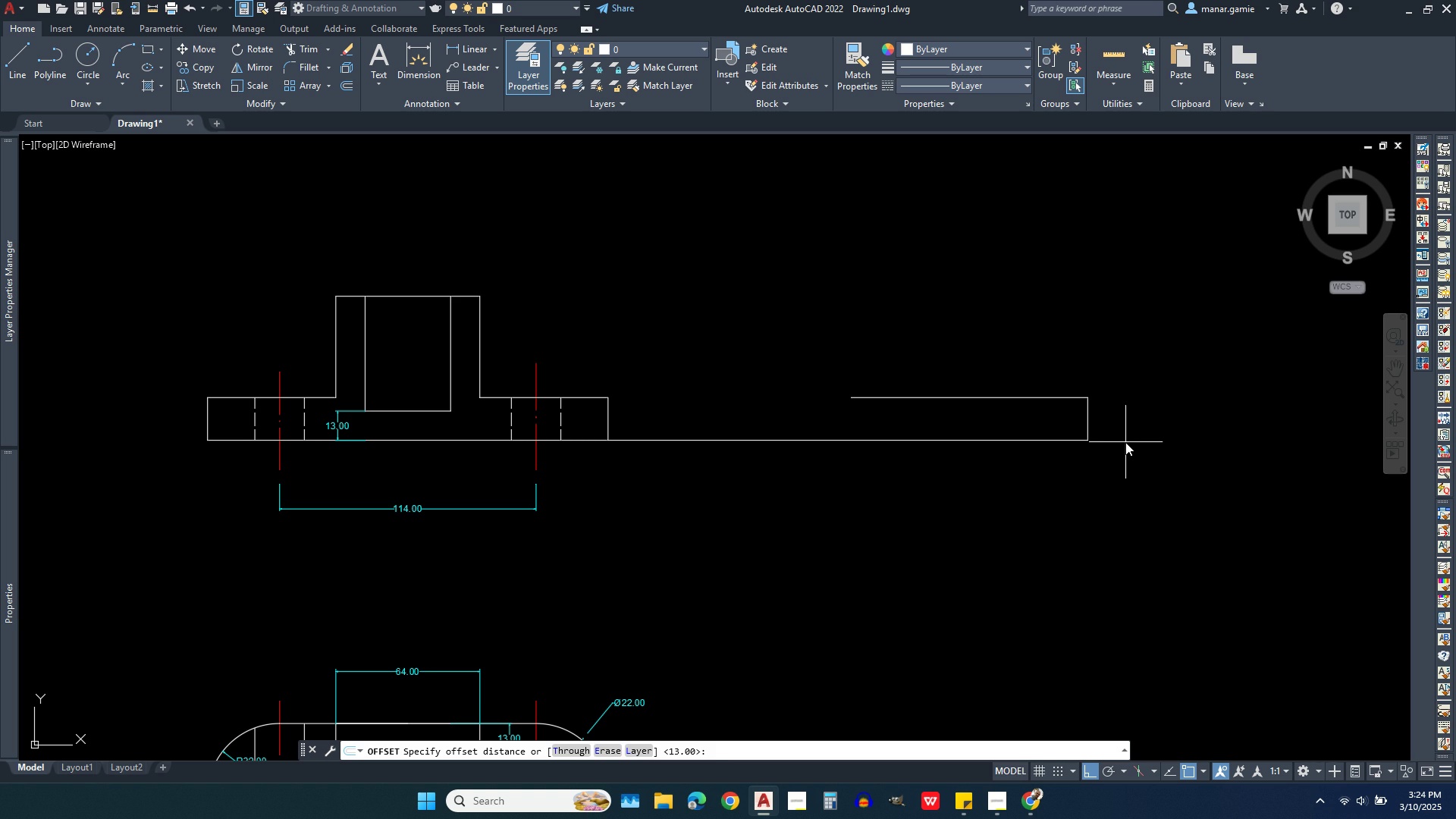 
type(64)
 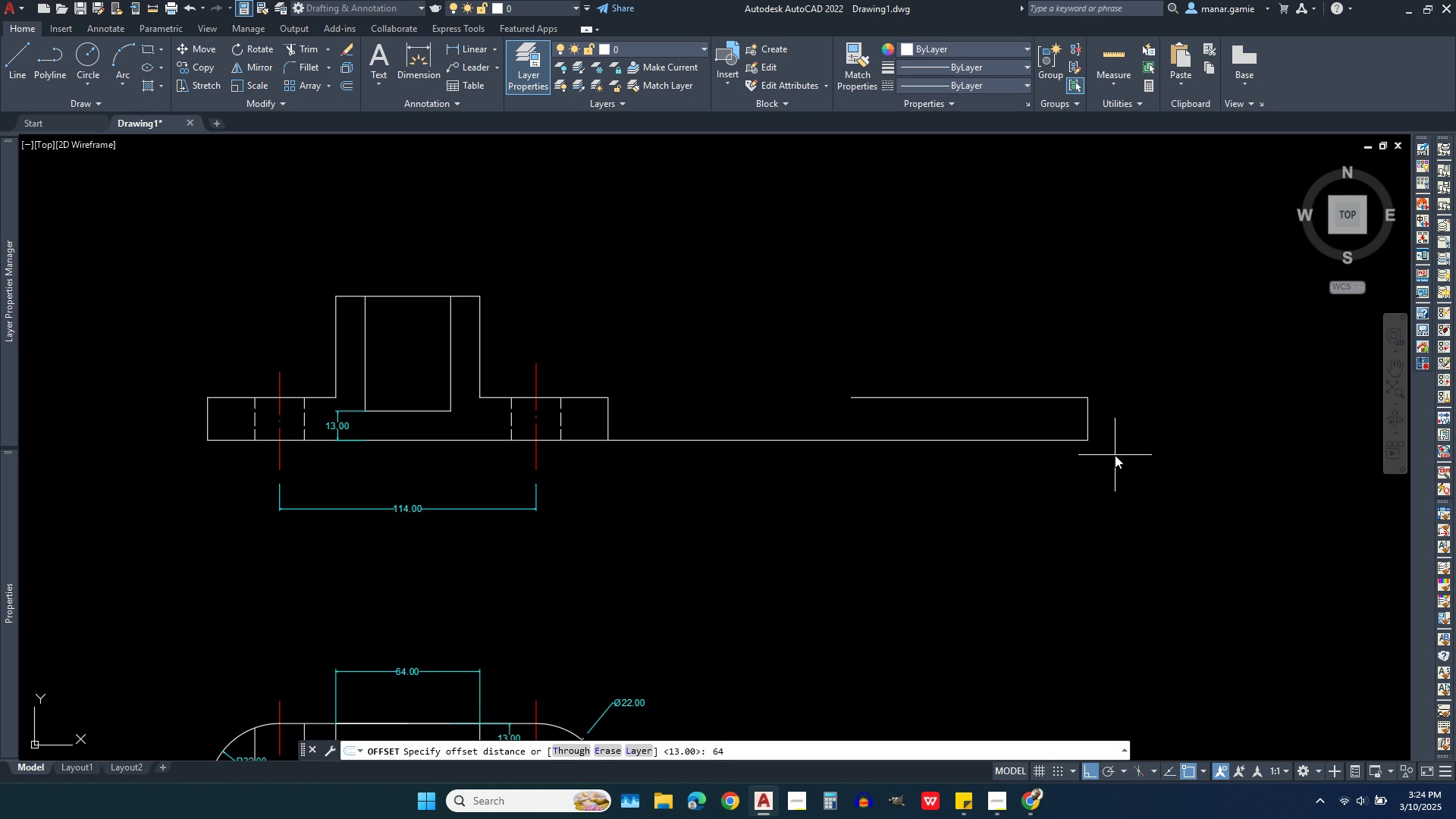 
key(Enter)
 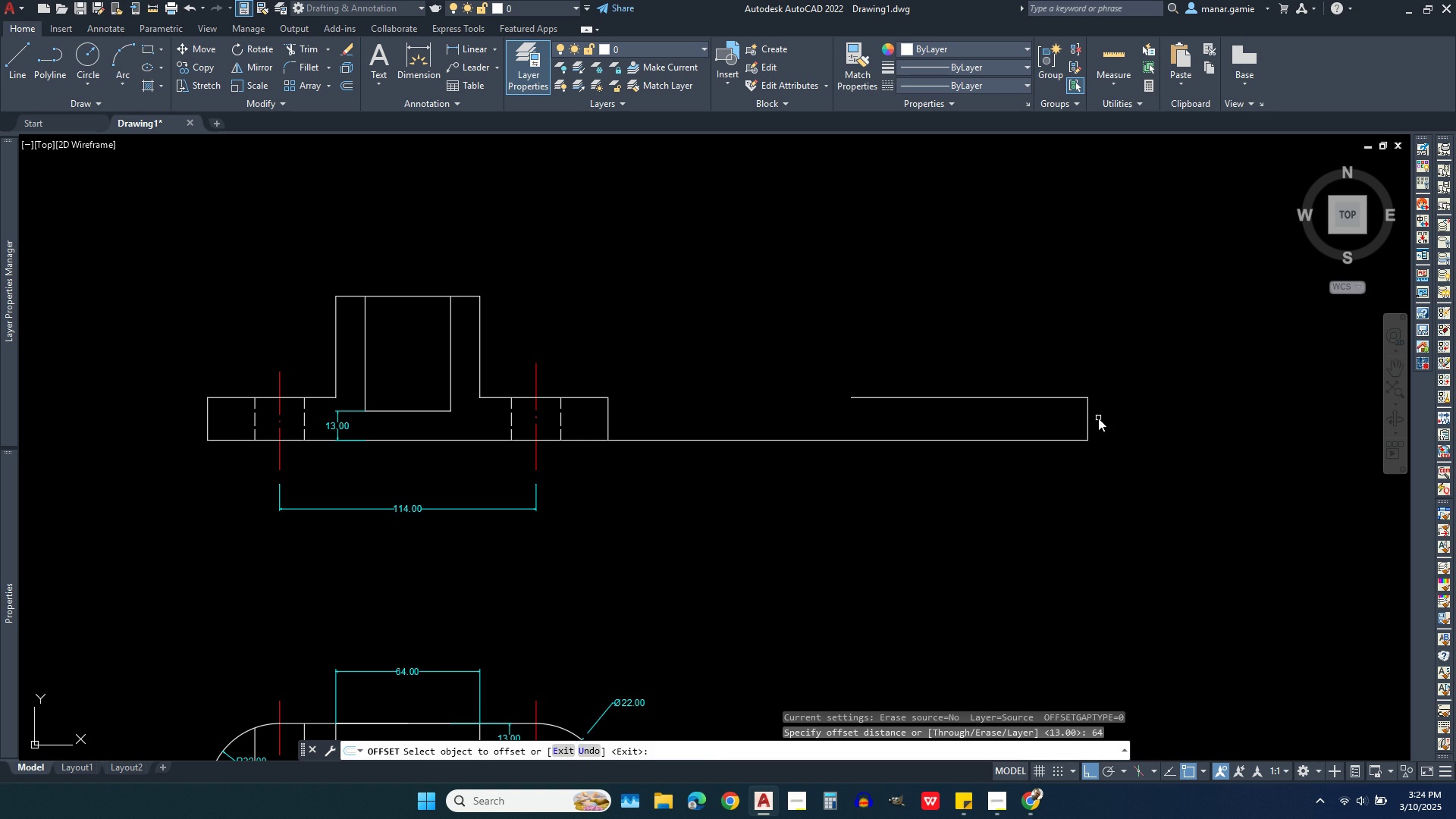 
left_click([1088, 418])
 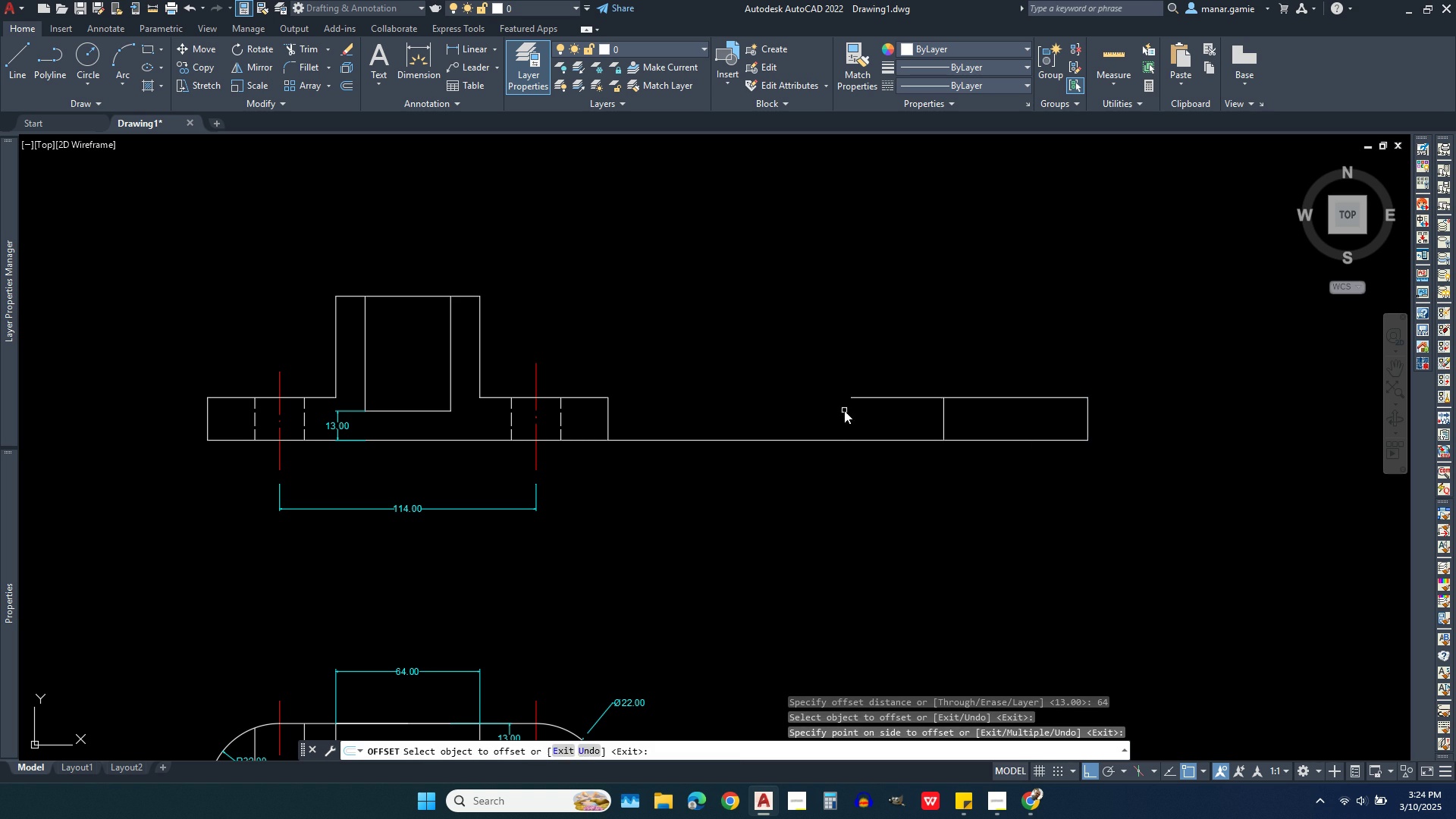 
left_click([844, 410])
 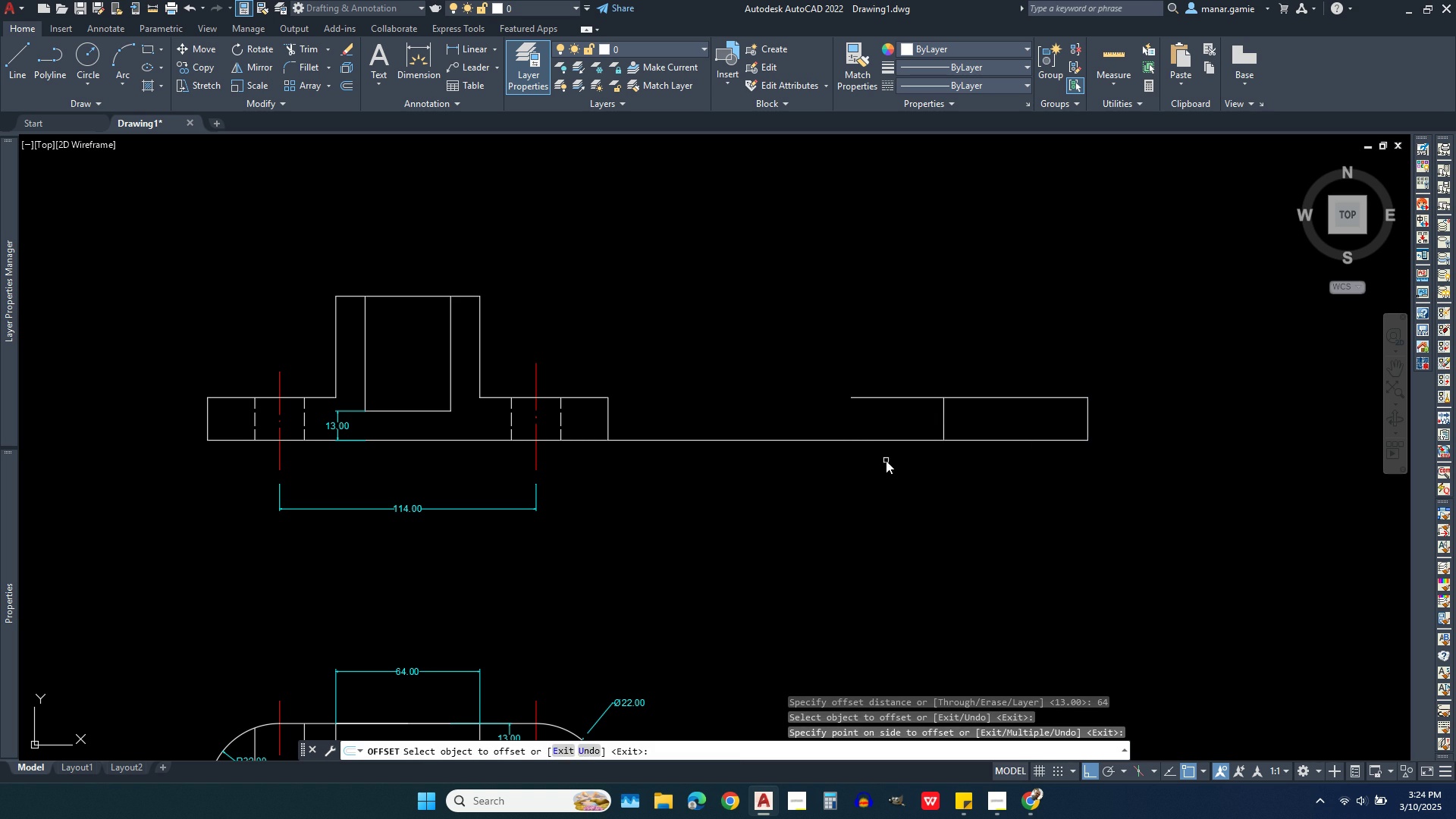 
right_click([886, 460])
 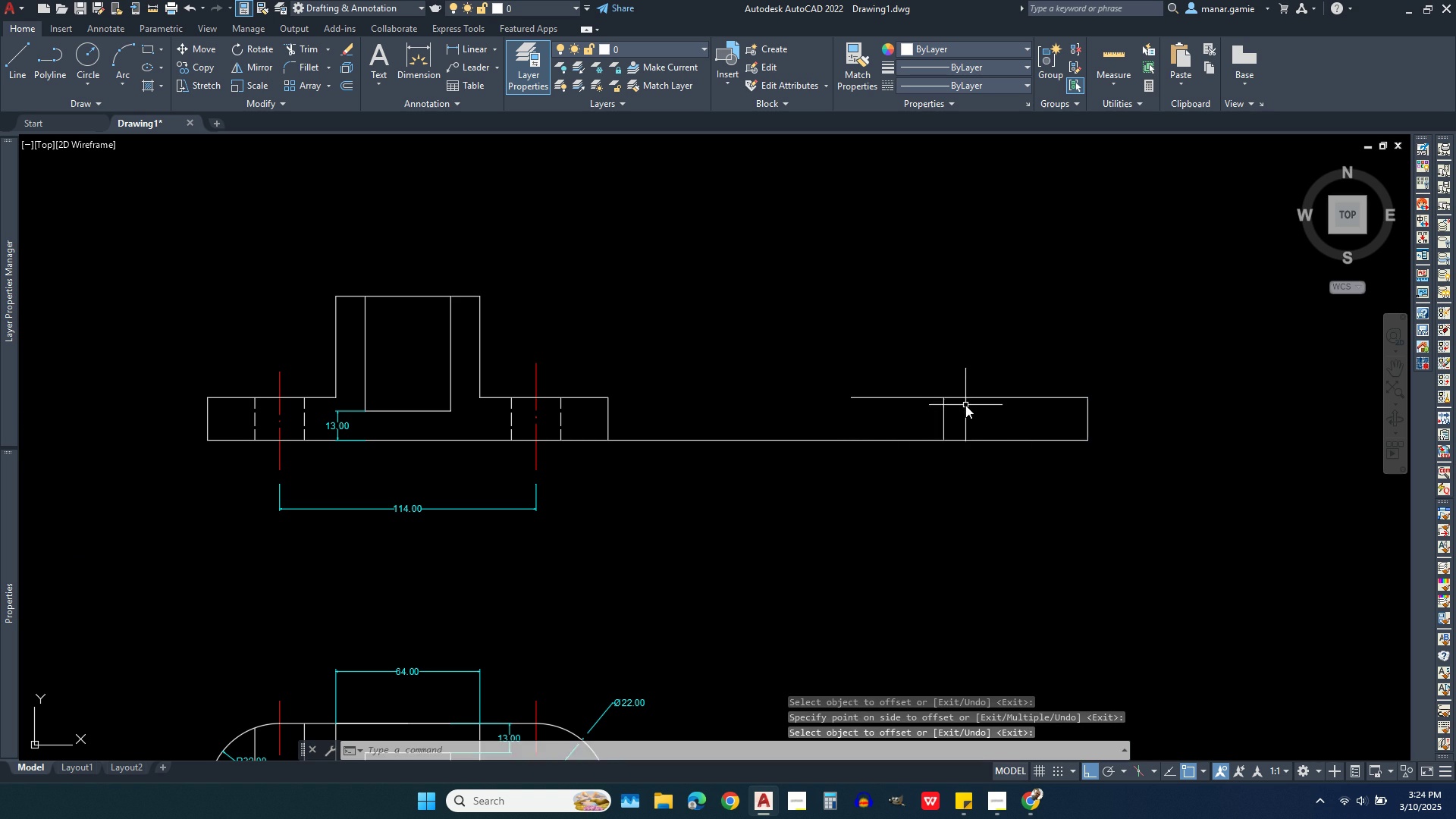 
scroll: coordinate [965, 405], scroll_direction: up, amount: 5.0
 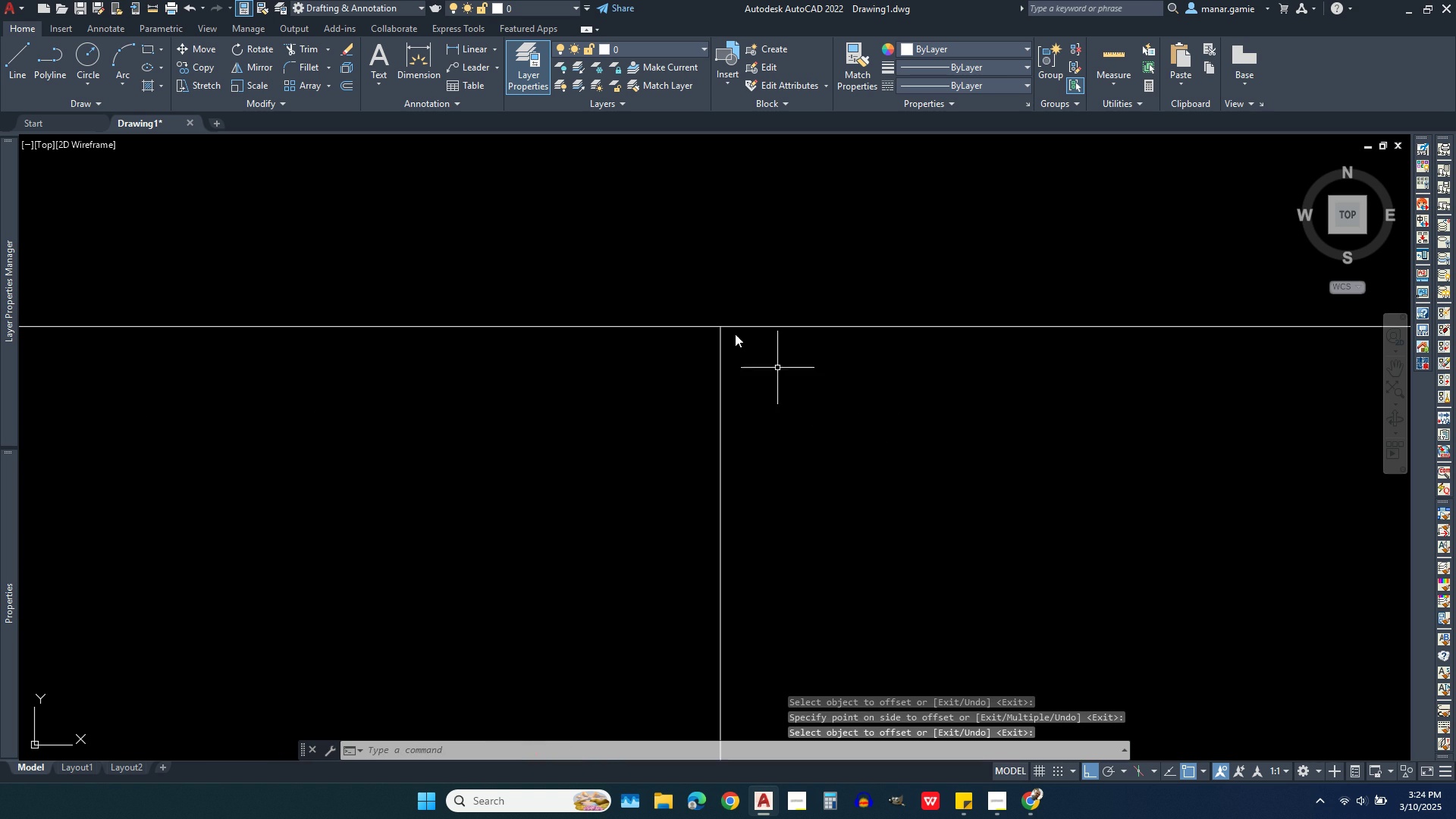 
scroll: coordinate [795, 541], scroll_direction: down, amount: 8.0
 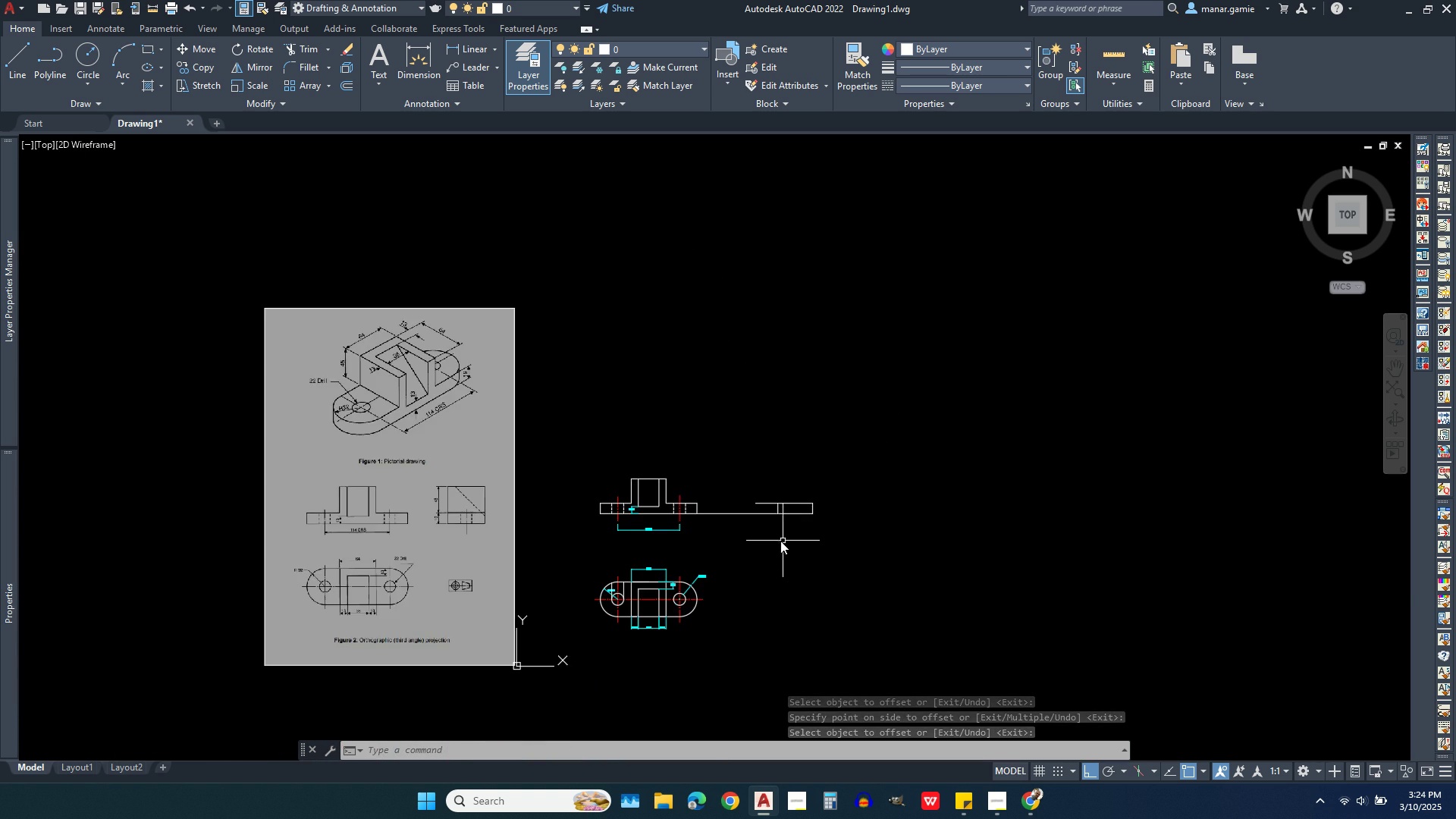 
scroll: coordinate [780, 541], scroll_direction: up, amount: 1.0
 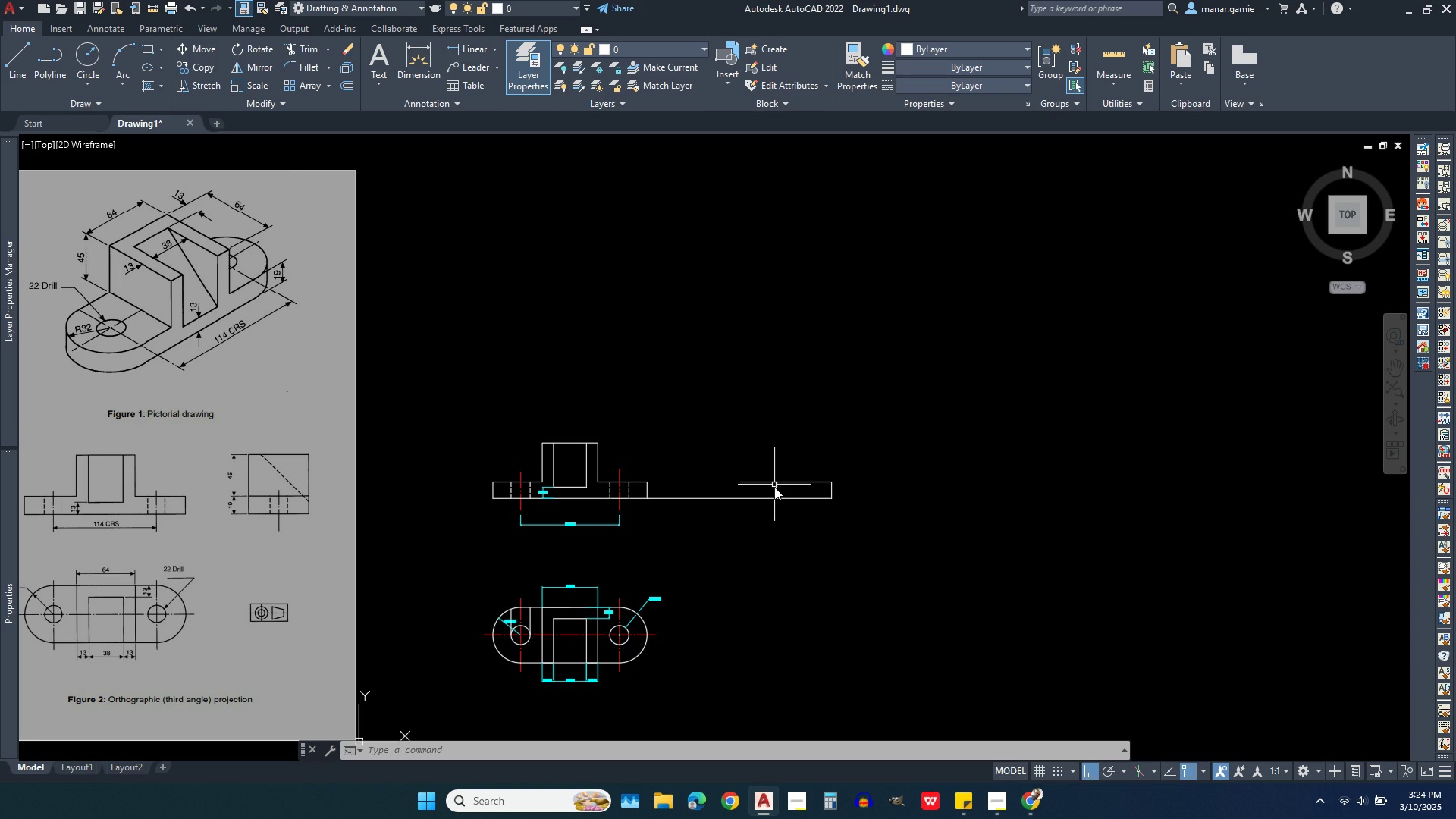 
left_click([775, 490])
 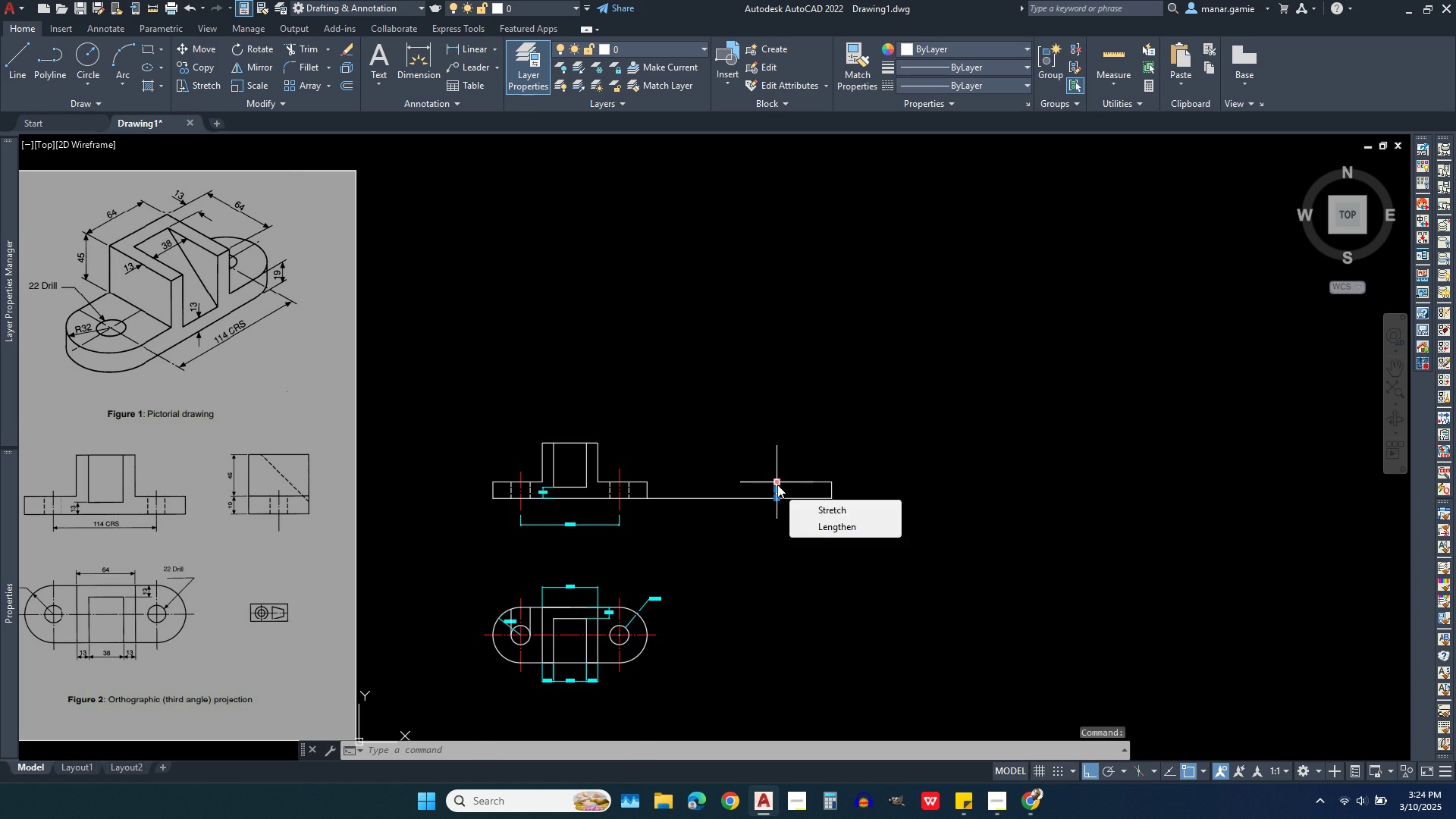 
left_click([777, 485])
 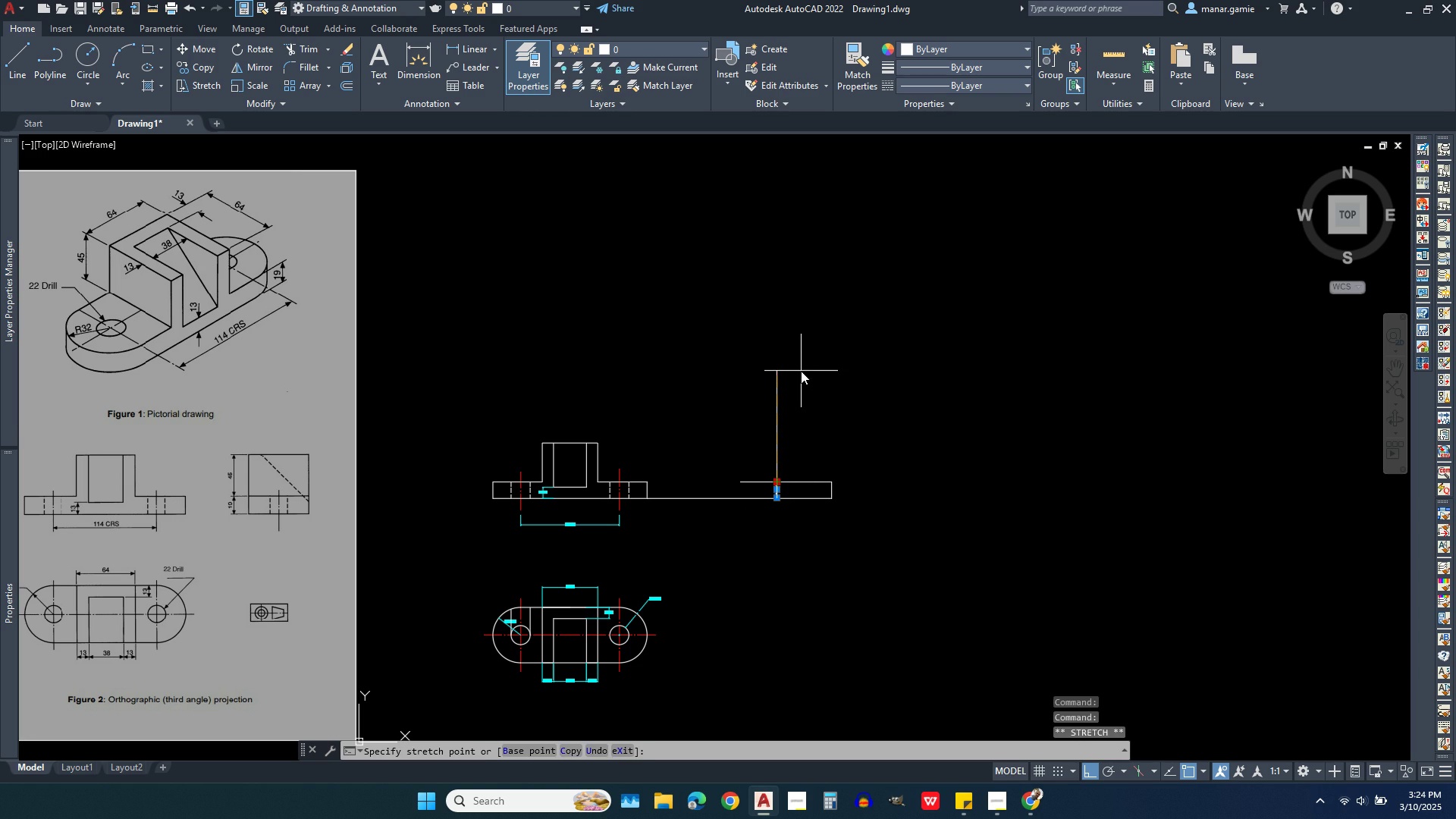 
left_click([801, 371])
 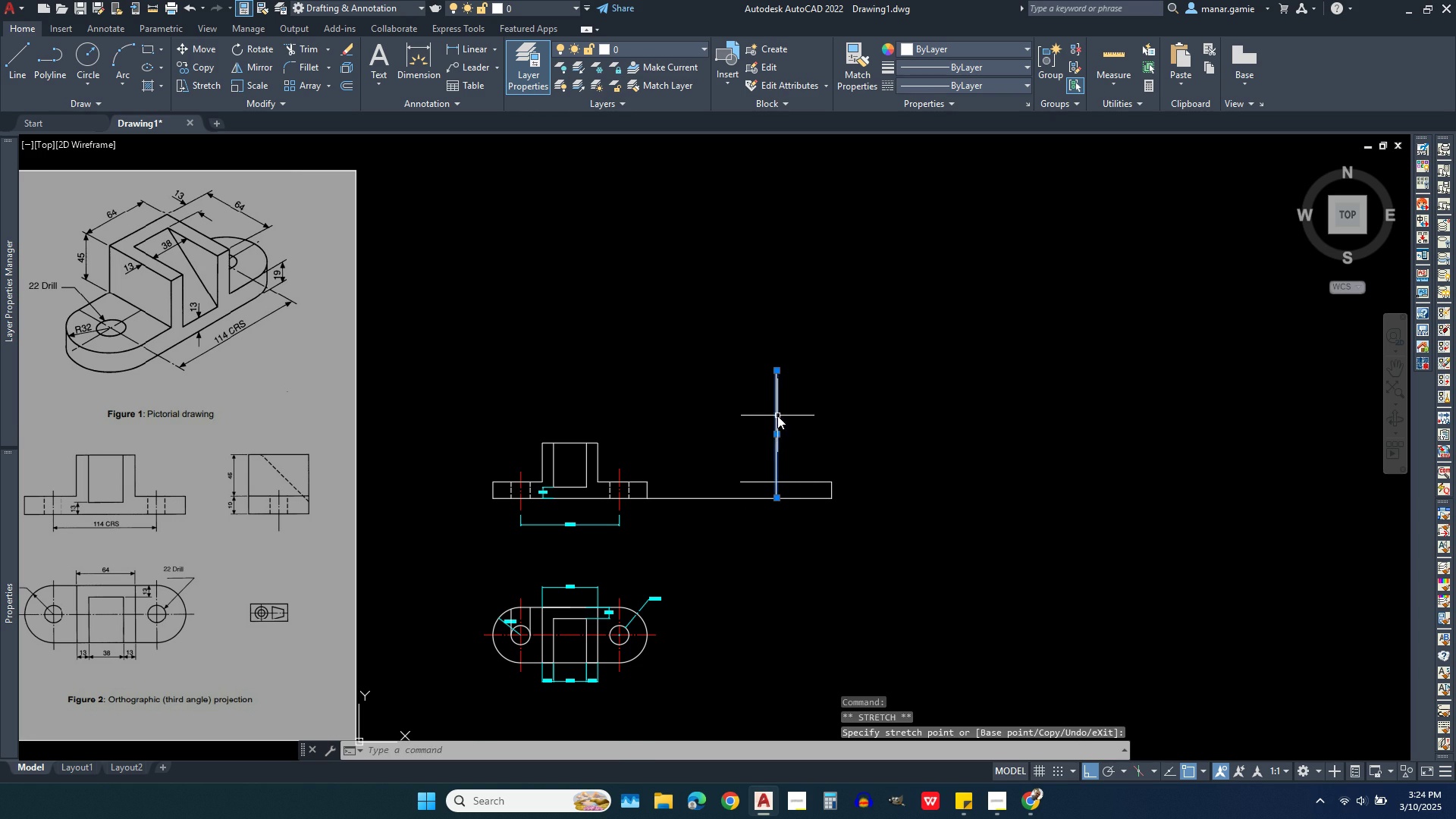 
right_click([777, 418])
 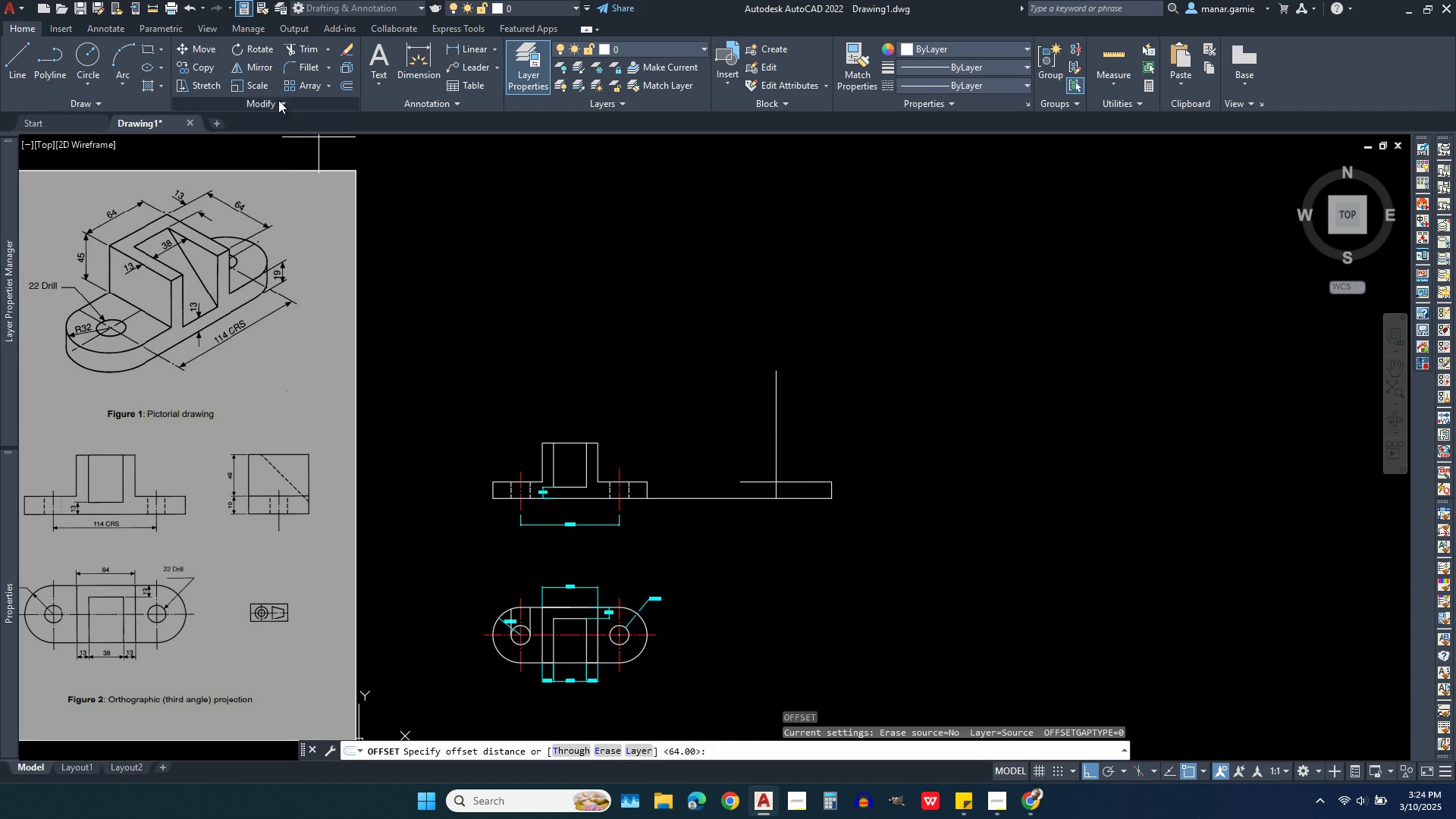 
wait(5.04)
 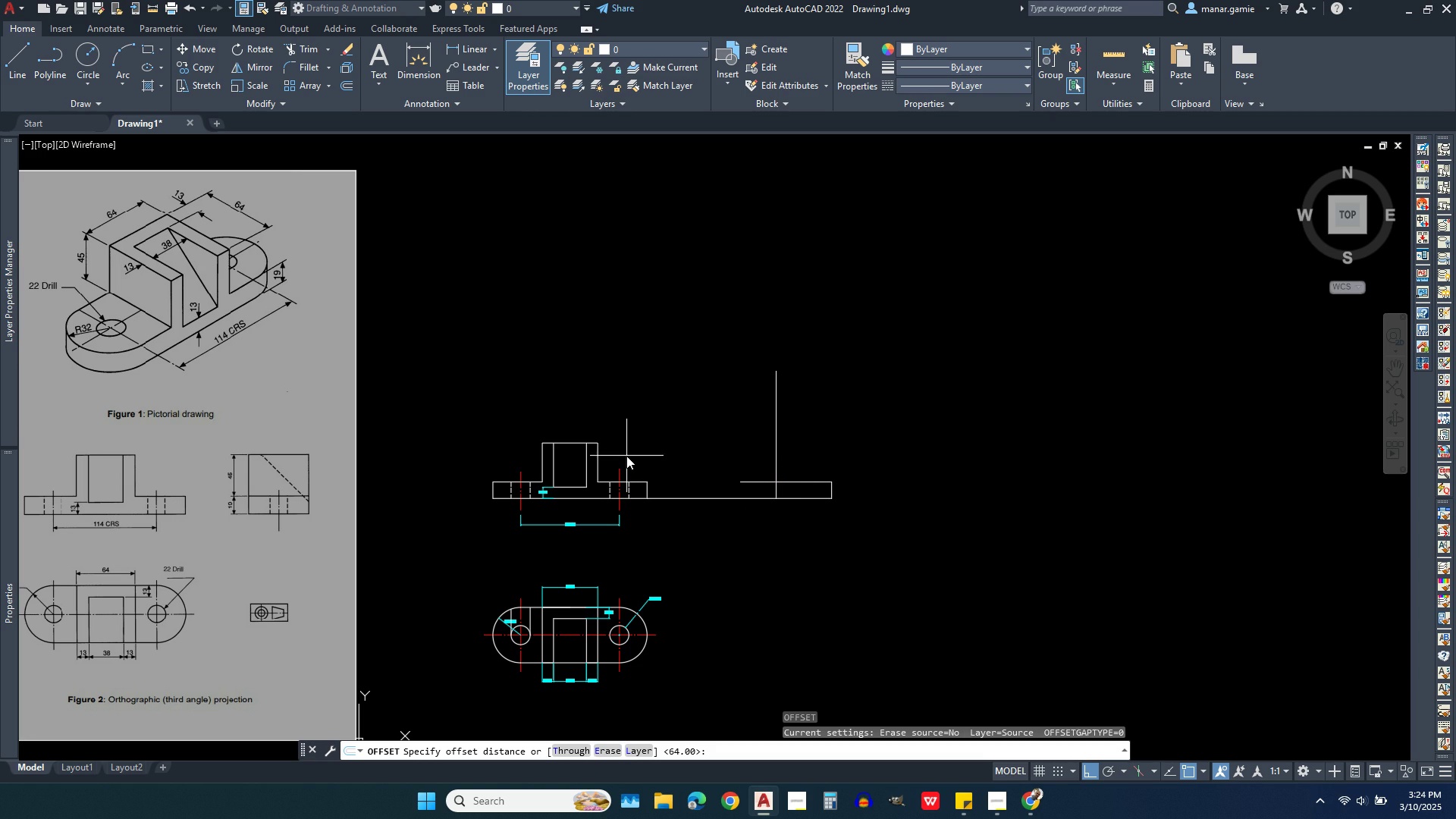 
left_click([24, 57])
 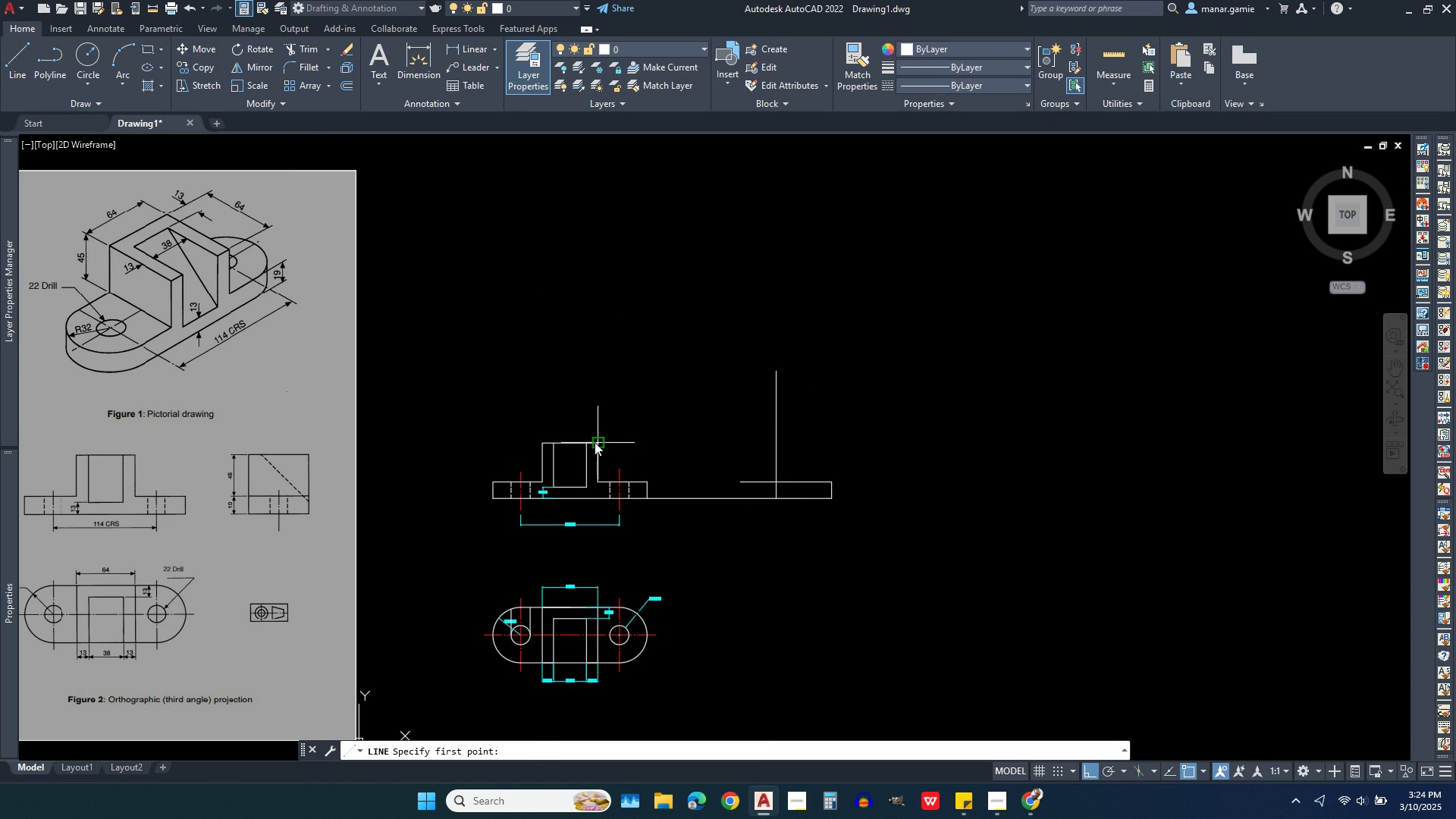 
left_click([595, 442])
 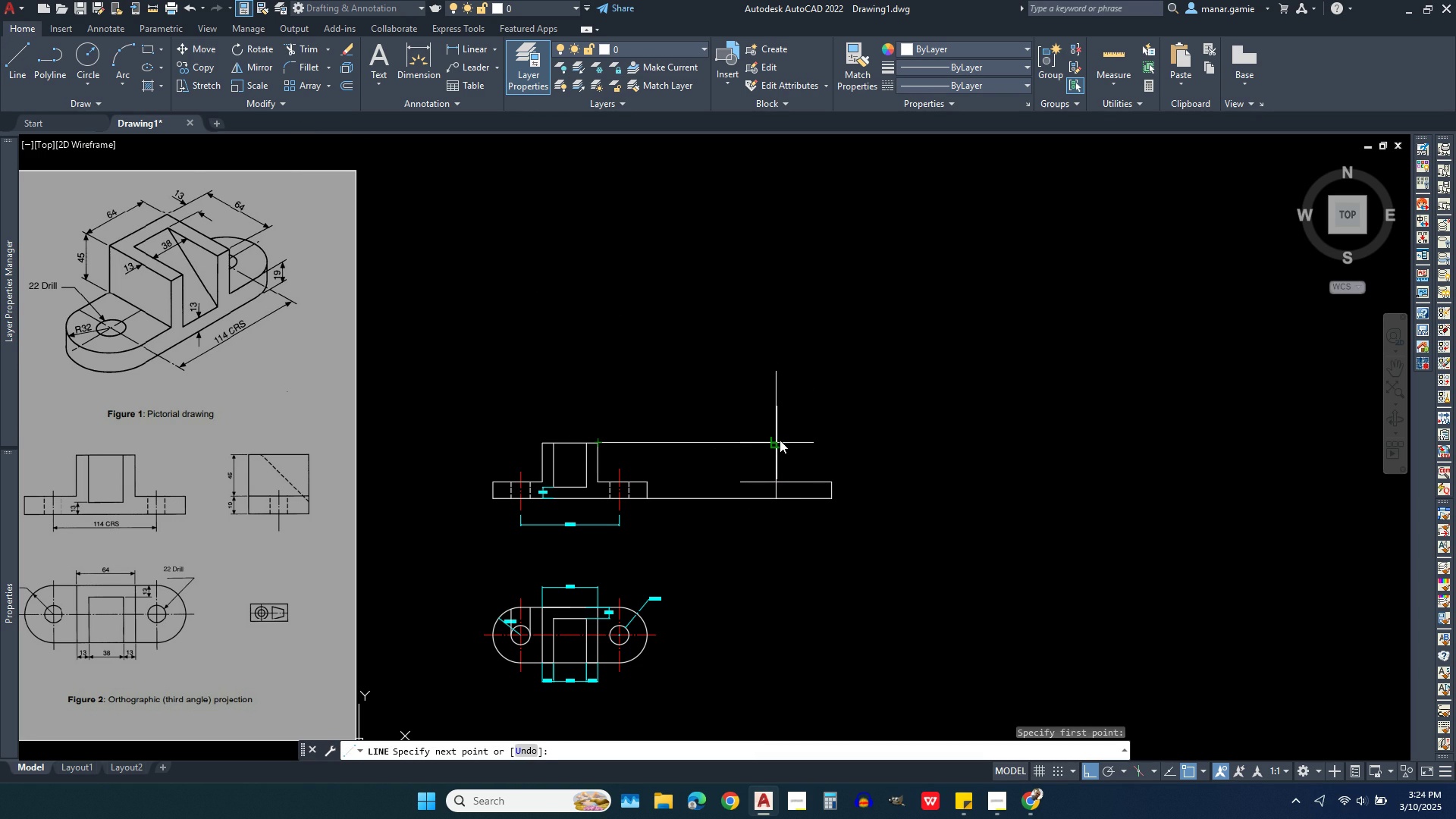 
left_click([780, 440])
 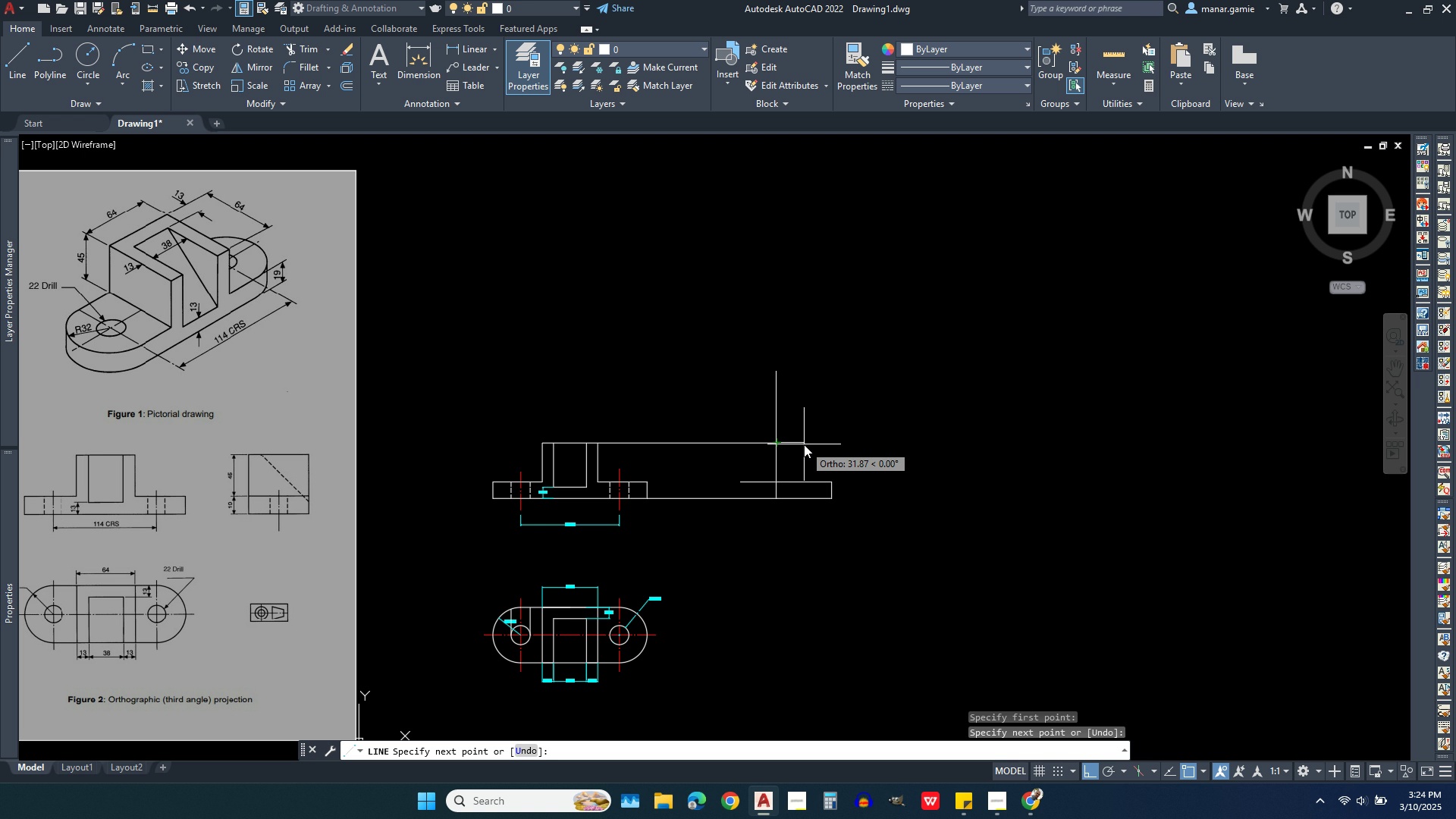 
wait(5.57)
 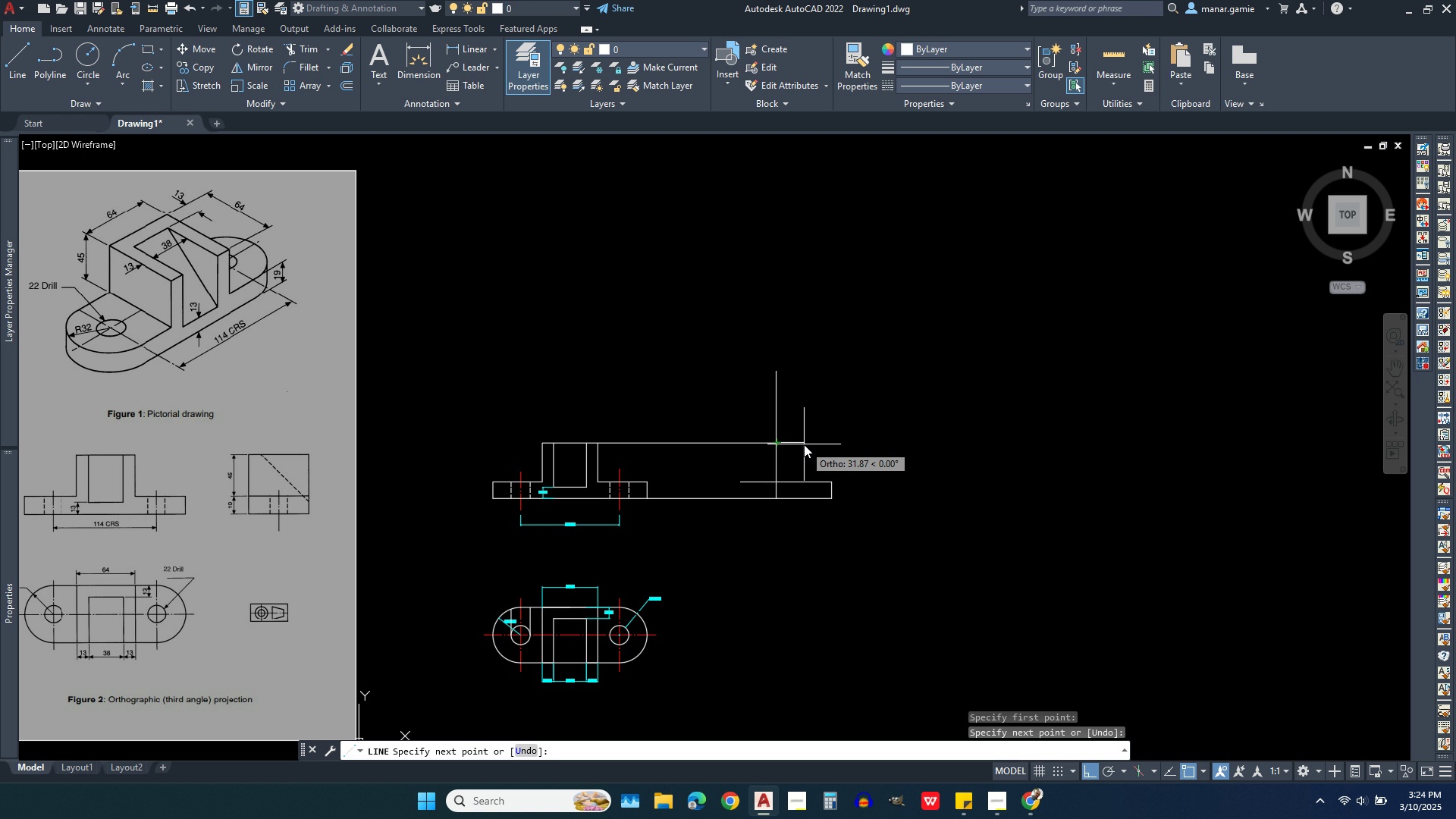 
type(13)
 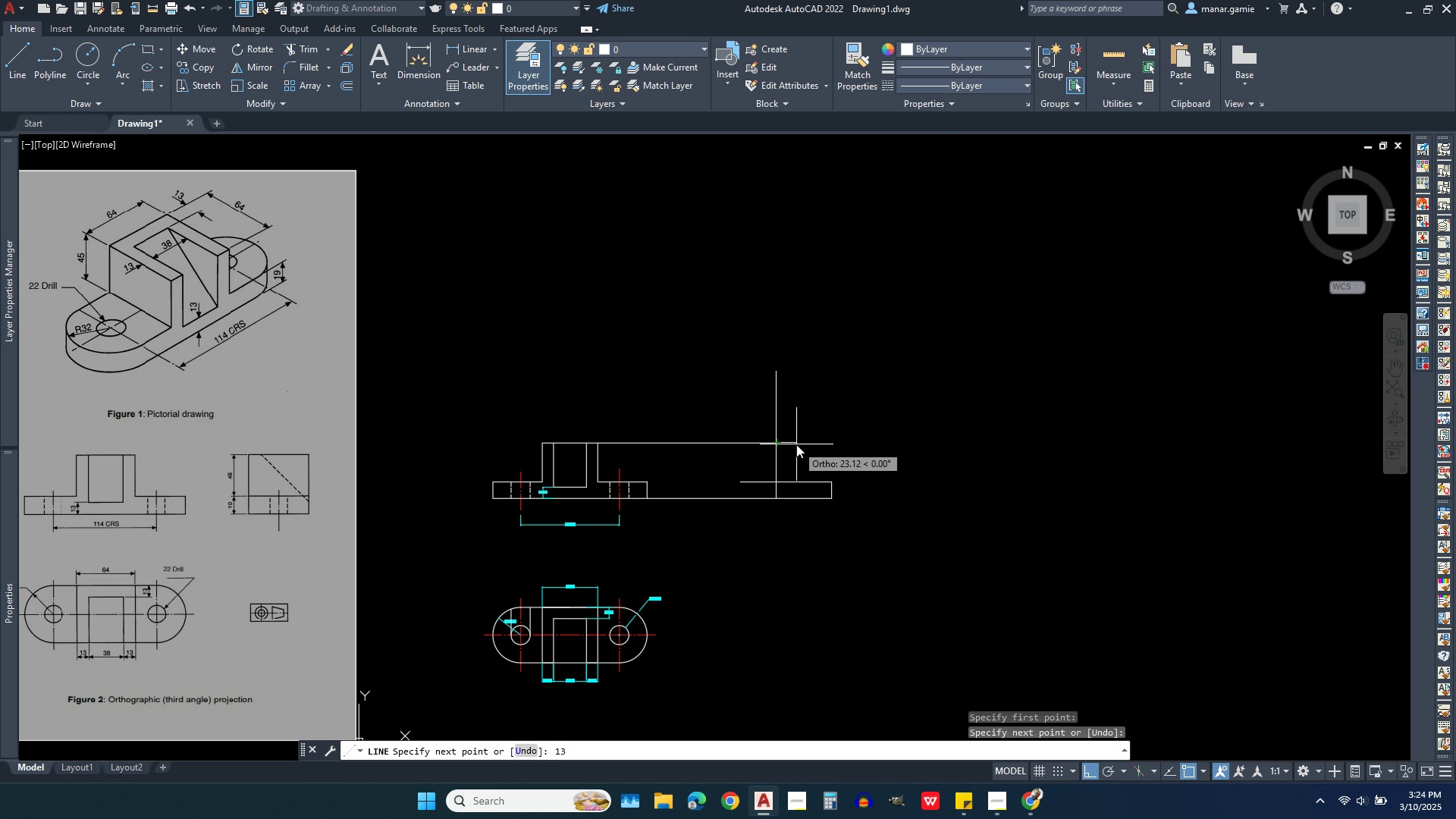 
key(Enter)
 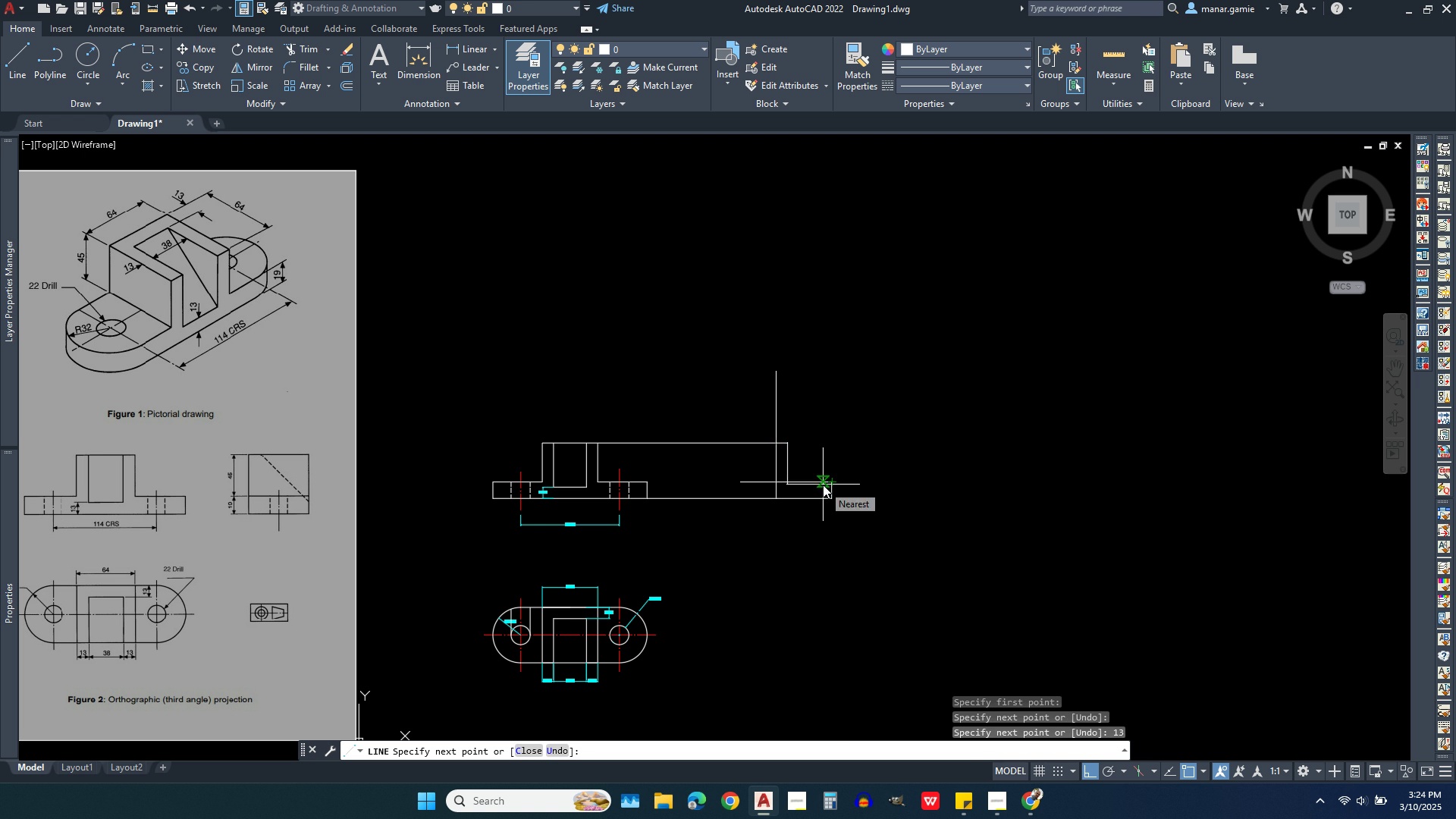 
wait(8.06)
 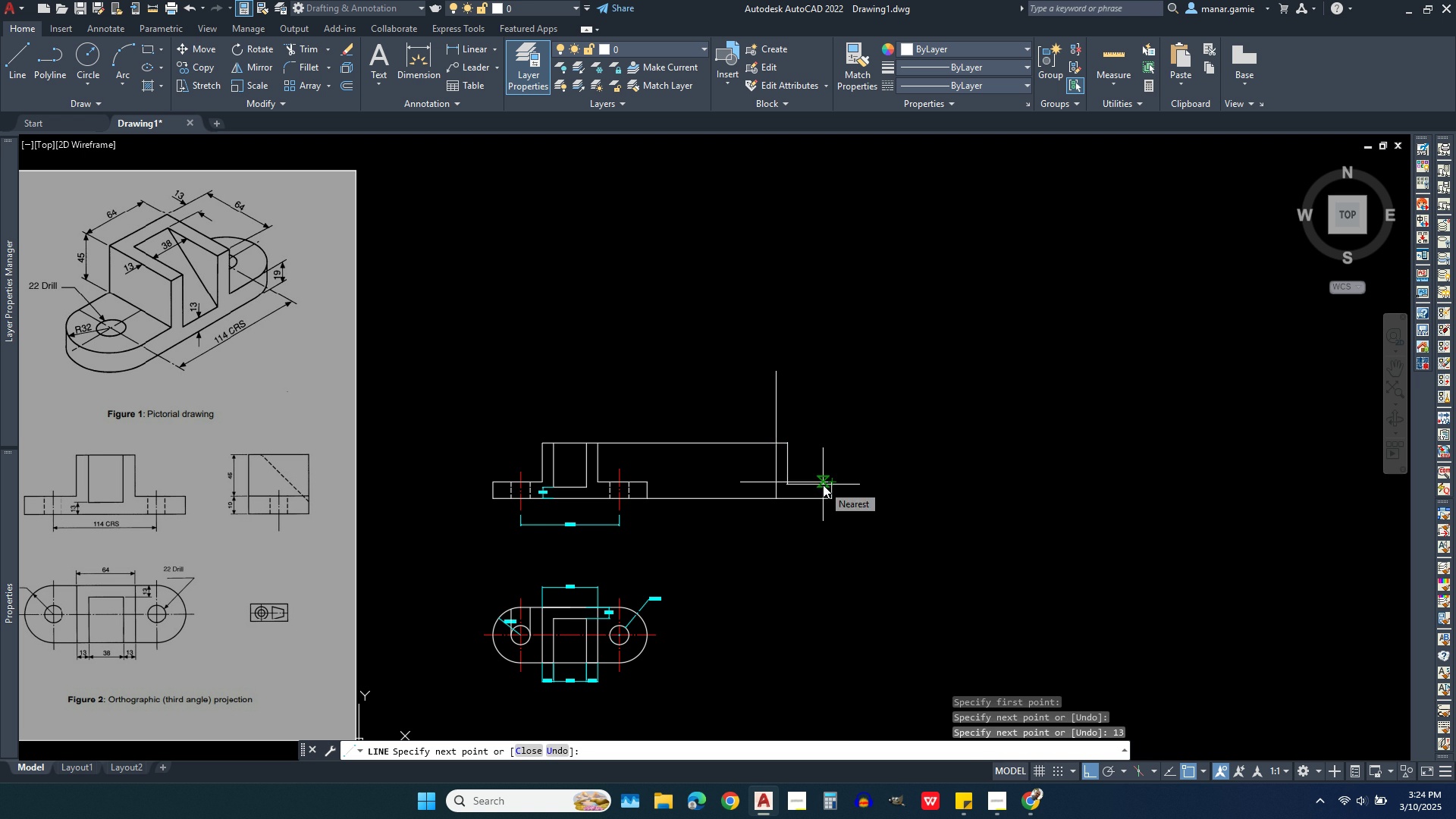 
scroll: coordinate [836, 490], scroll_direction: up, amount: 4.0
 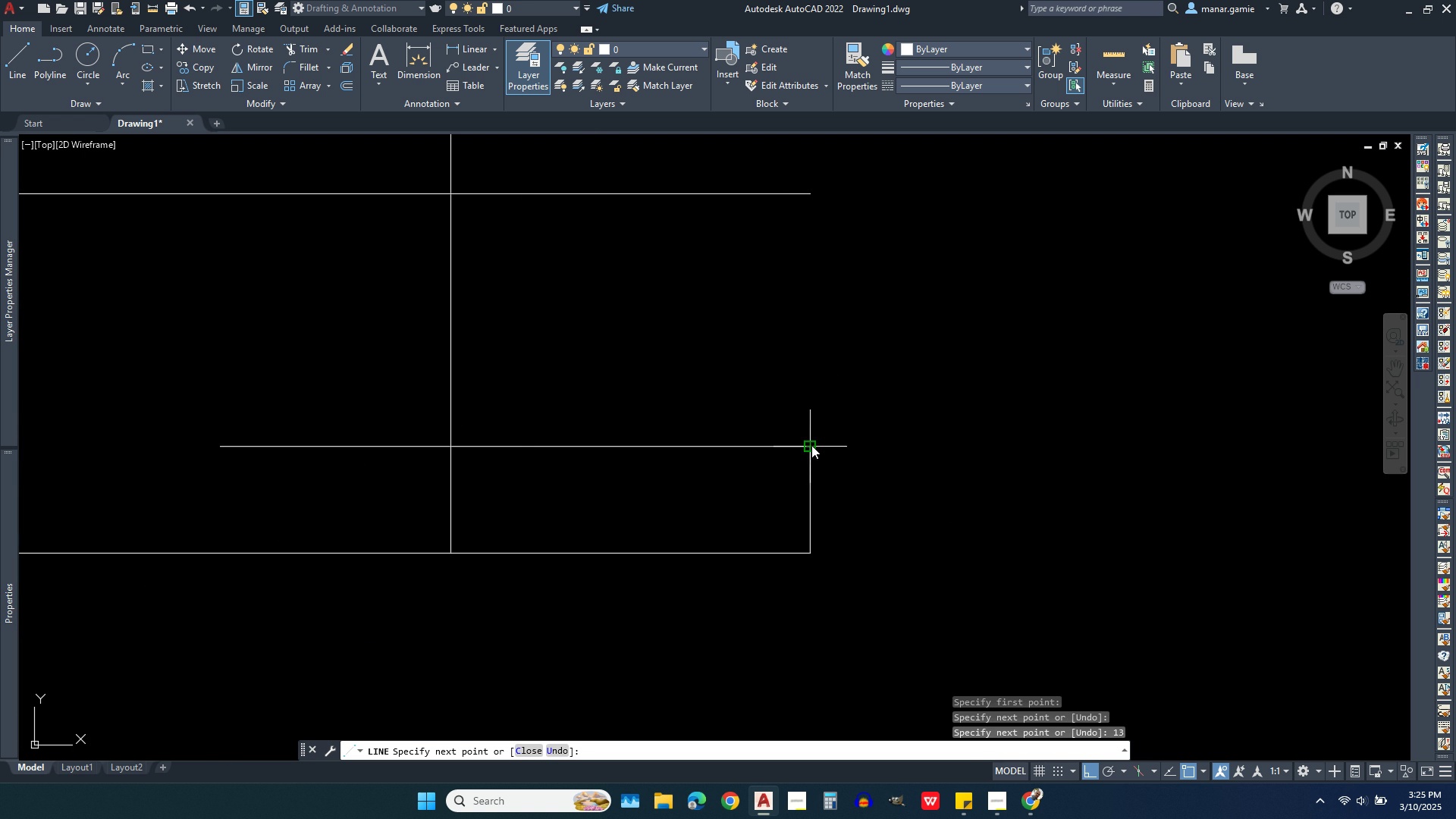 
left_click([811, 445])
 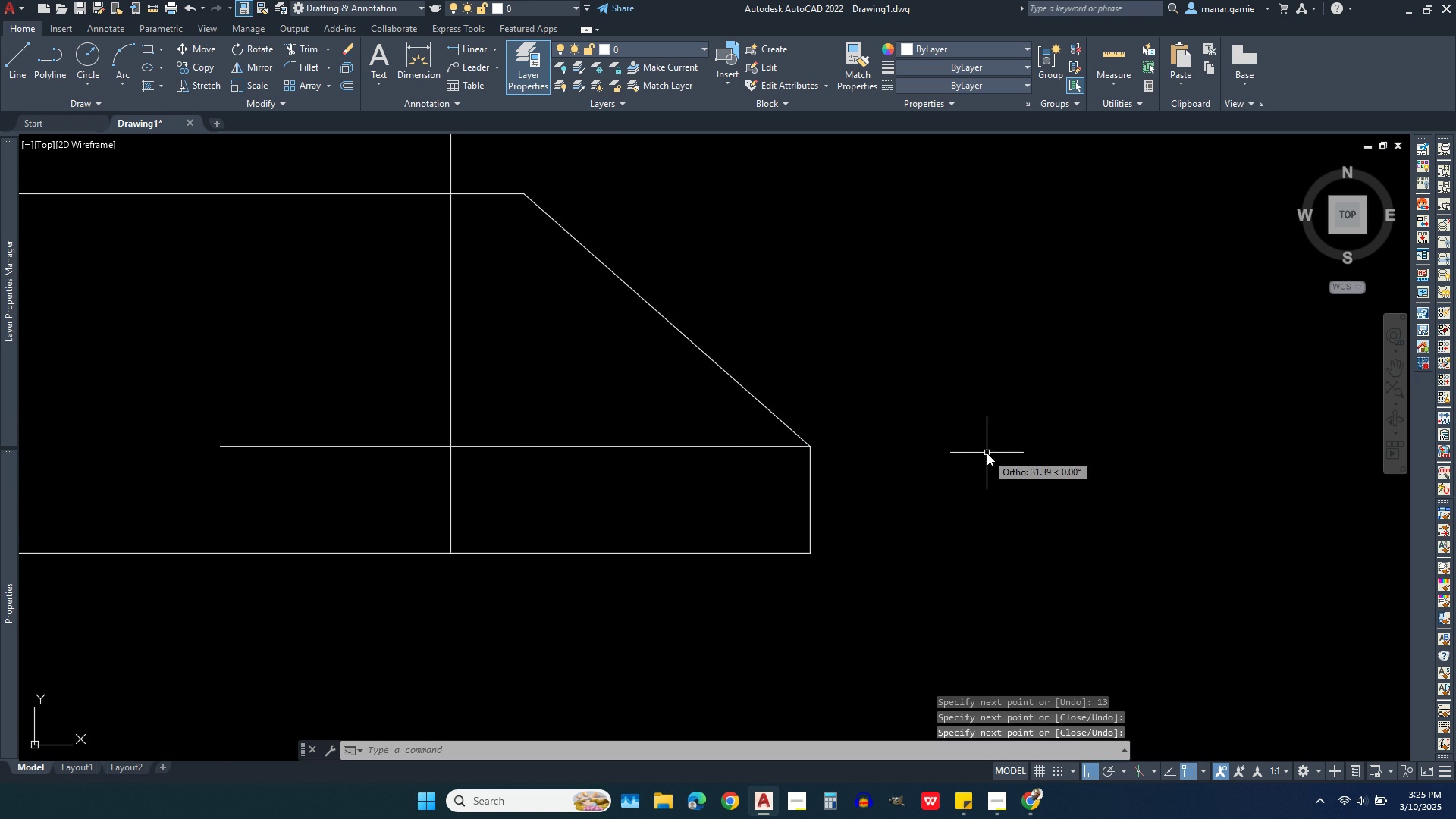 
right_click([987, 453])
 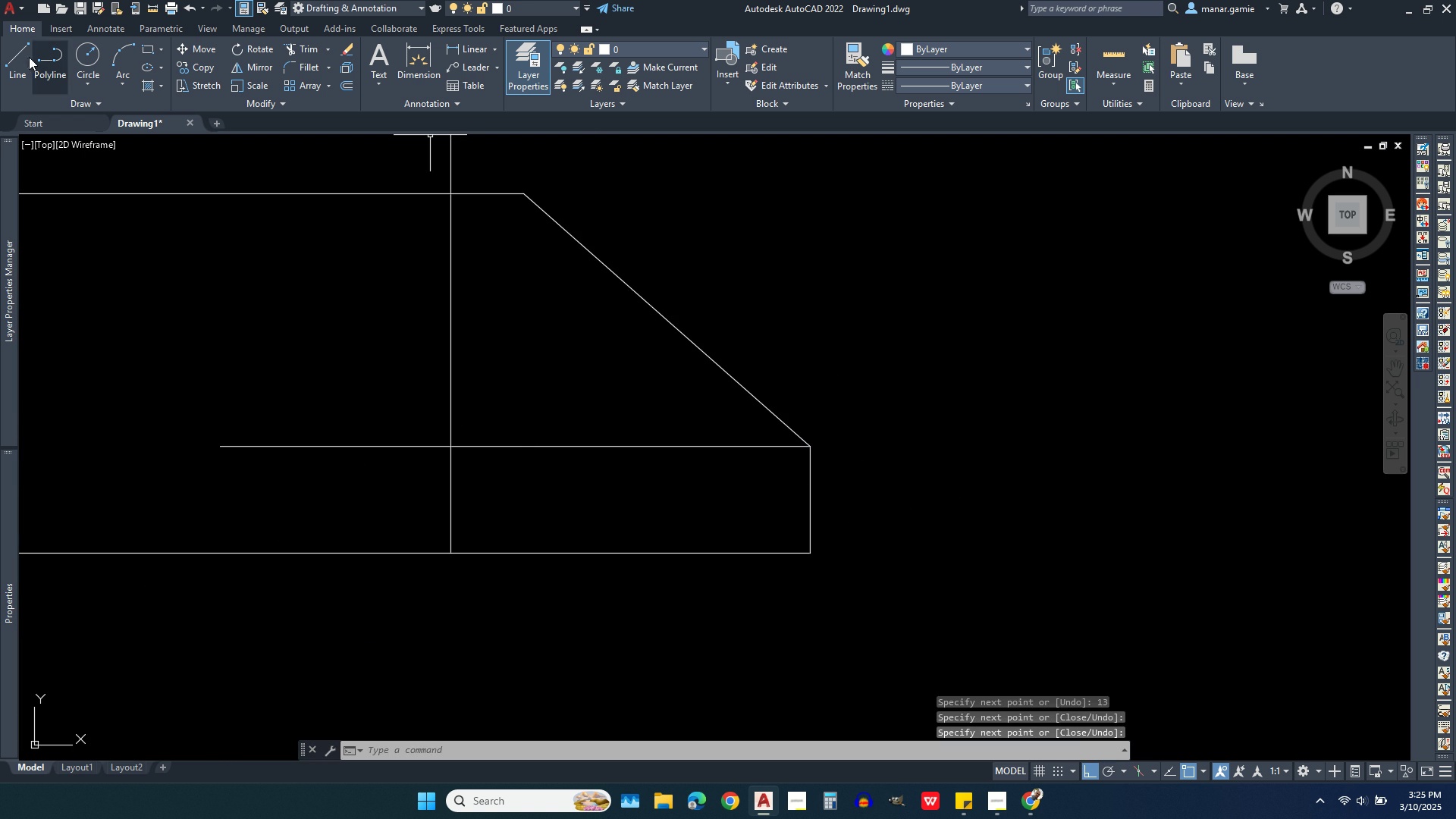 
left_click([18, 55])
 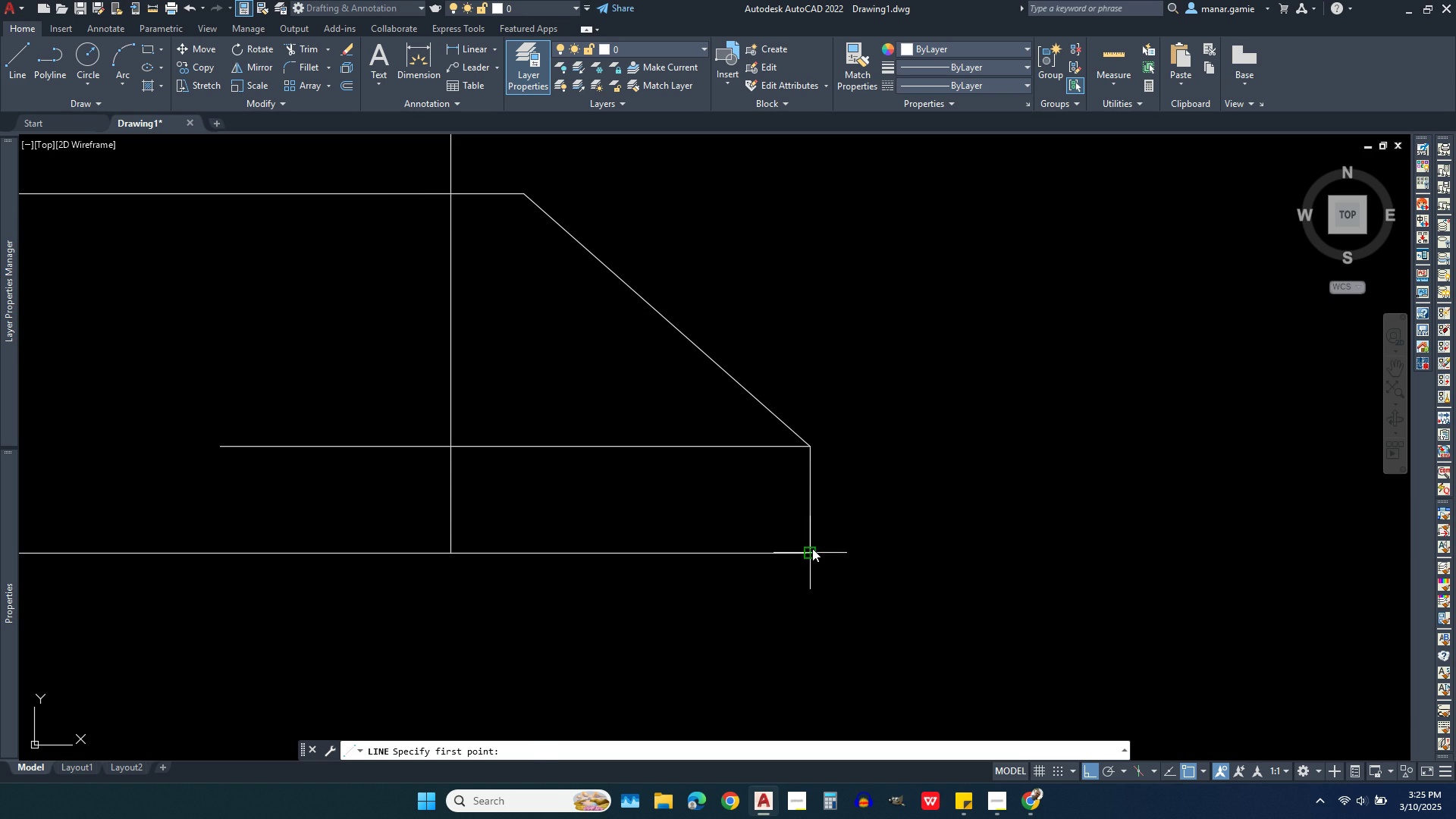 
left_click([812, 548])
 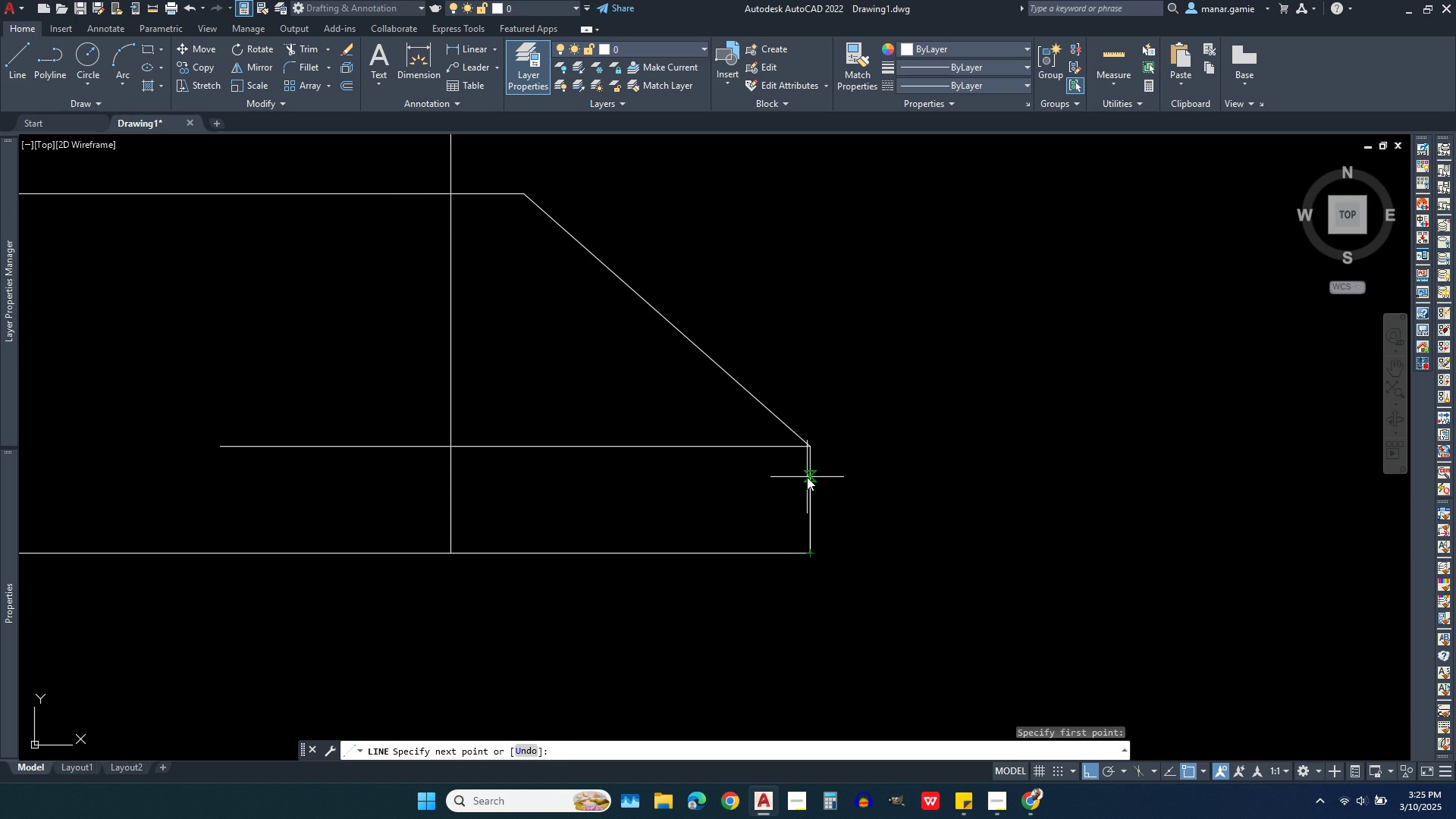 
type(13)
 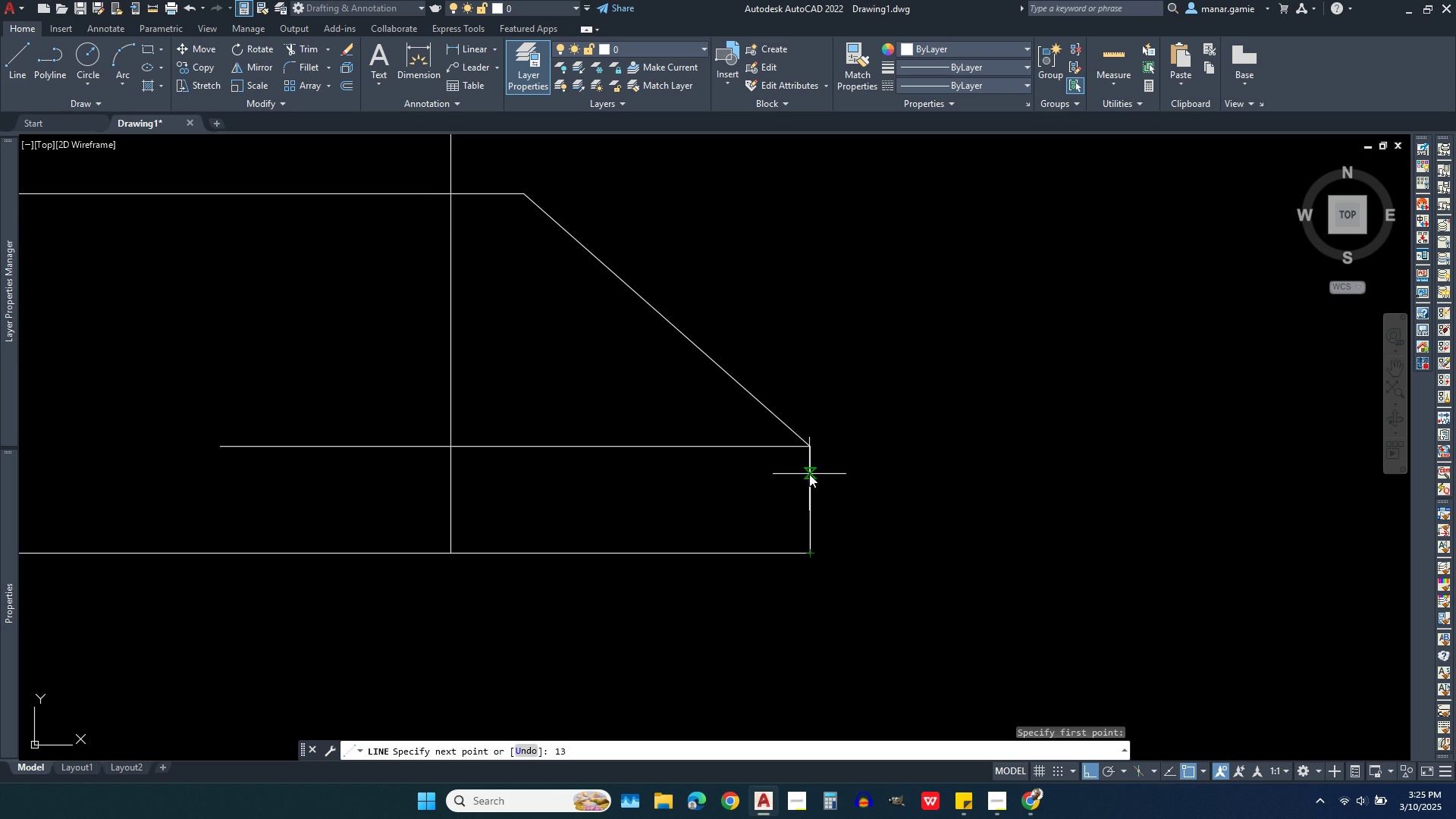 
key(Enter)
 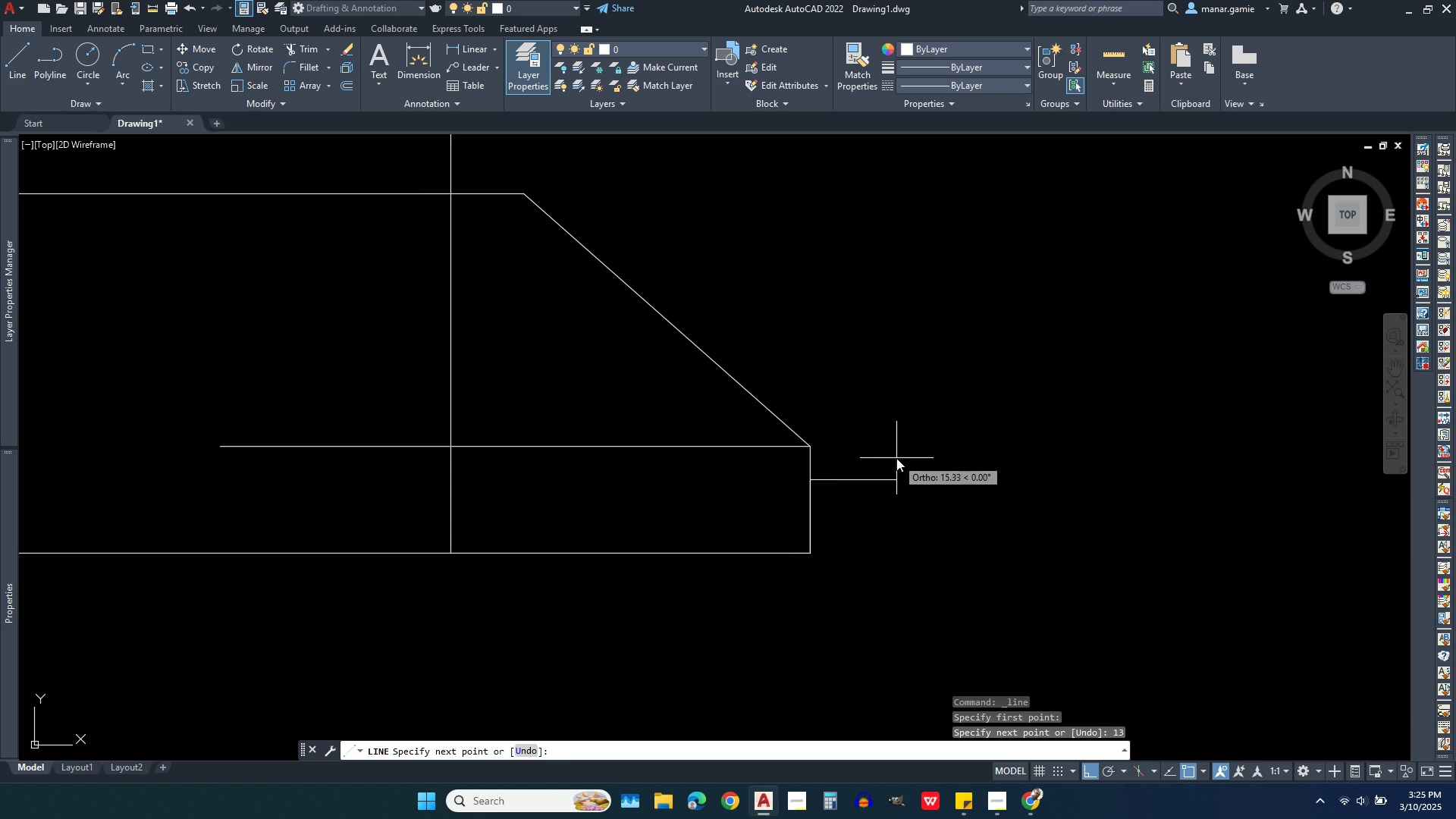 
left_click([896, 458])
 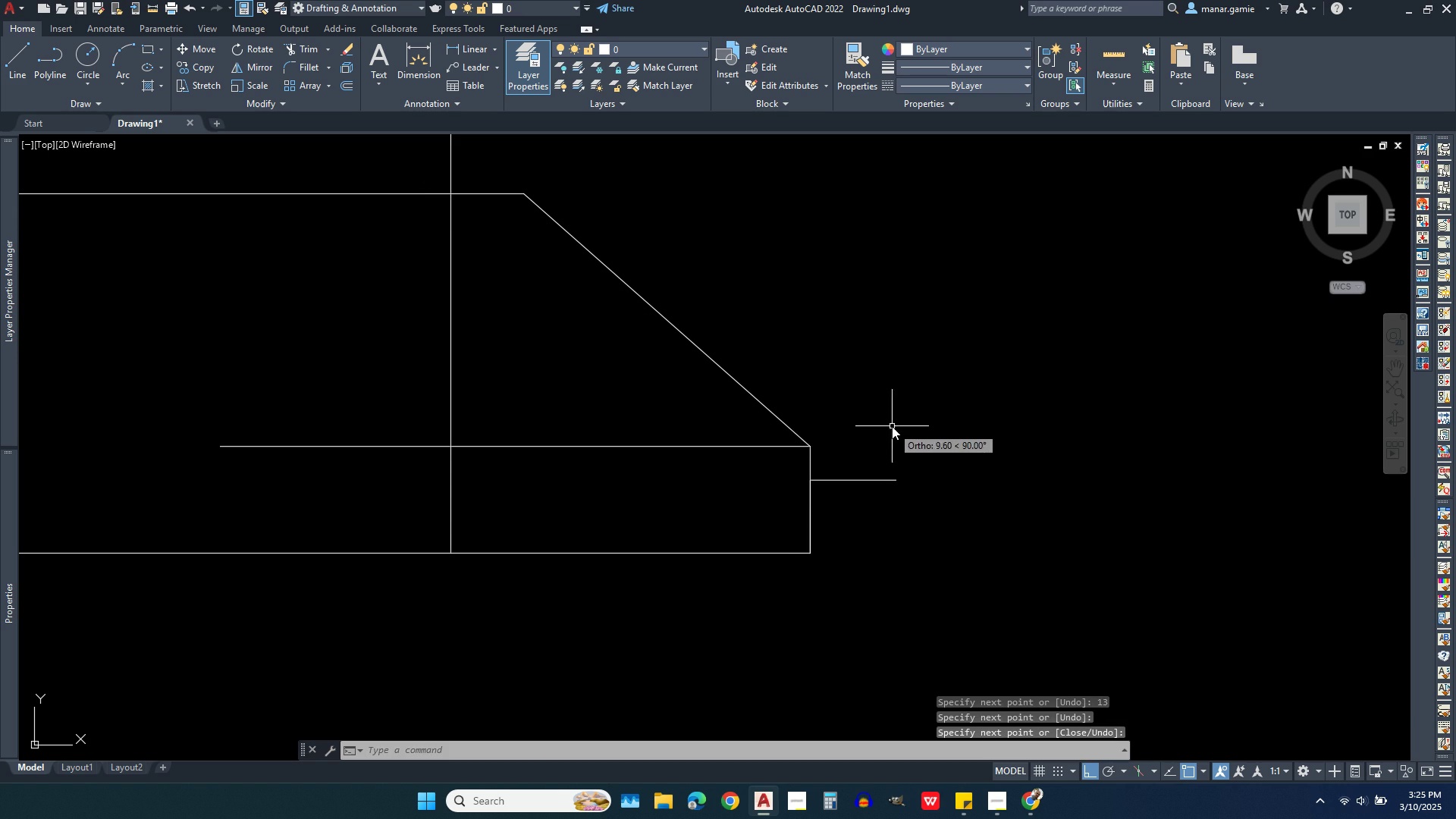 
right_click([892, 426])
 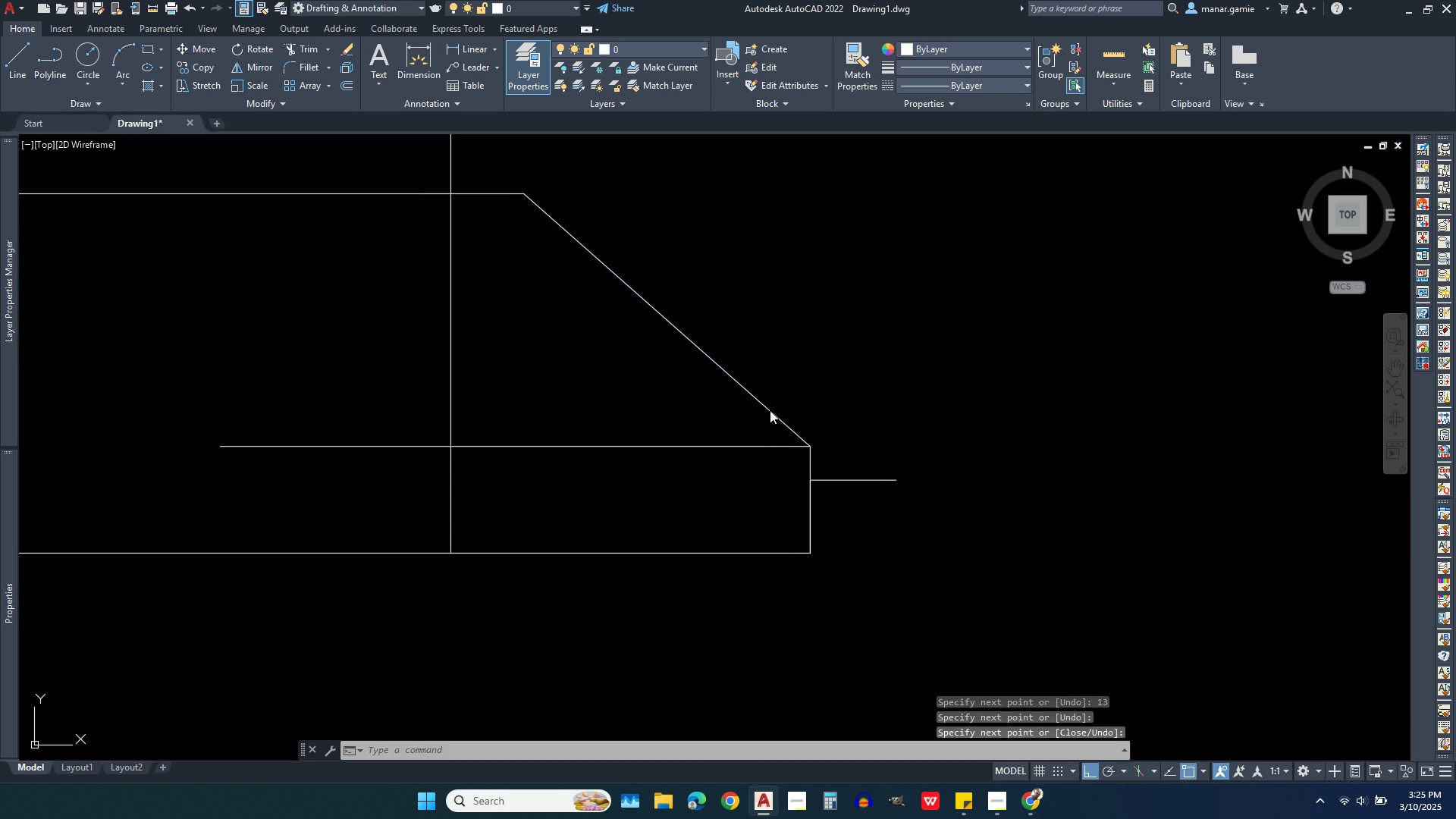 
left_click([770, 410])
 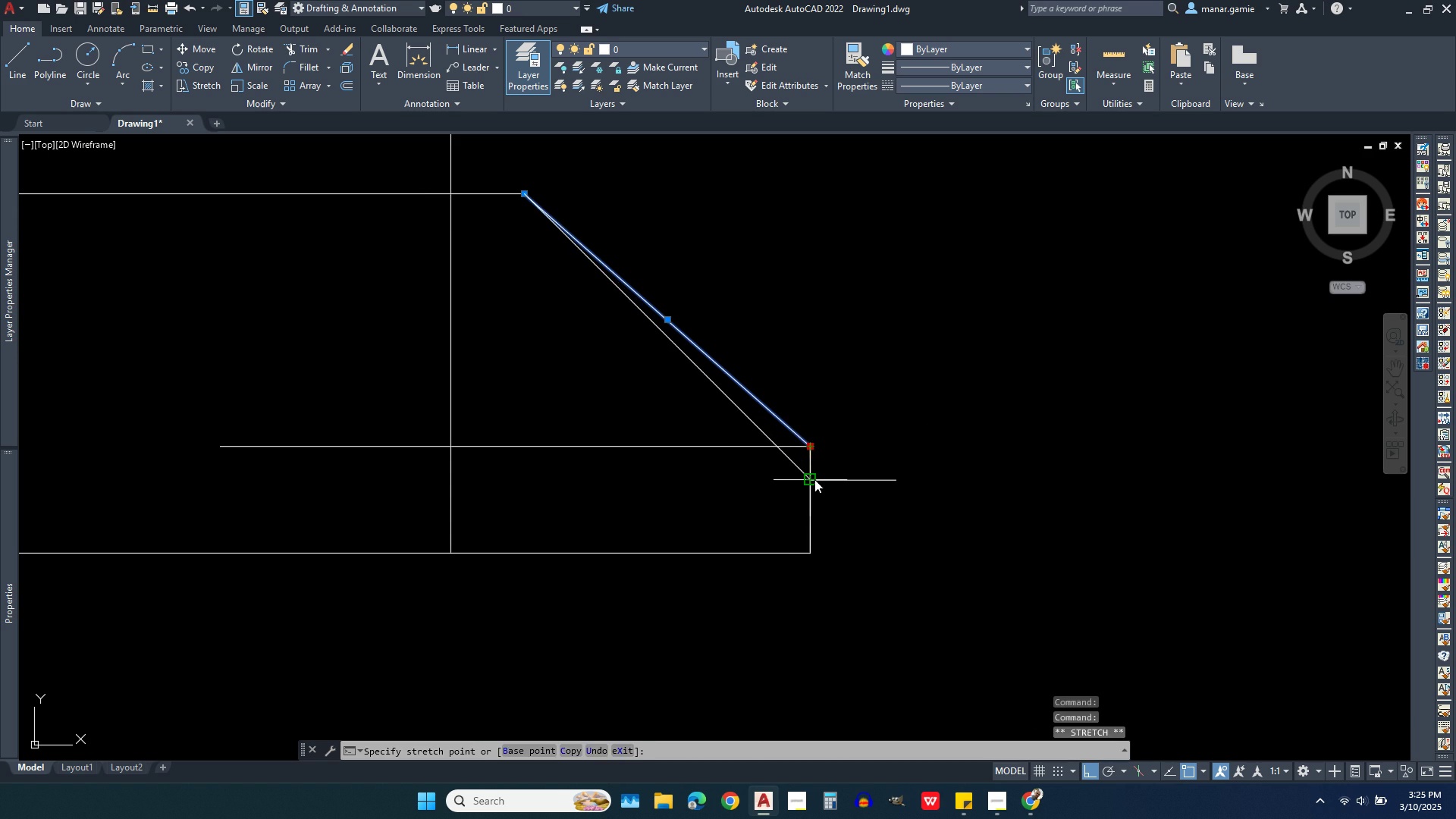 
left_click([814, 479])
 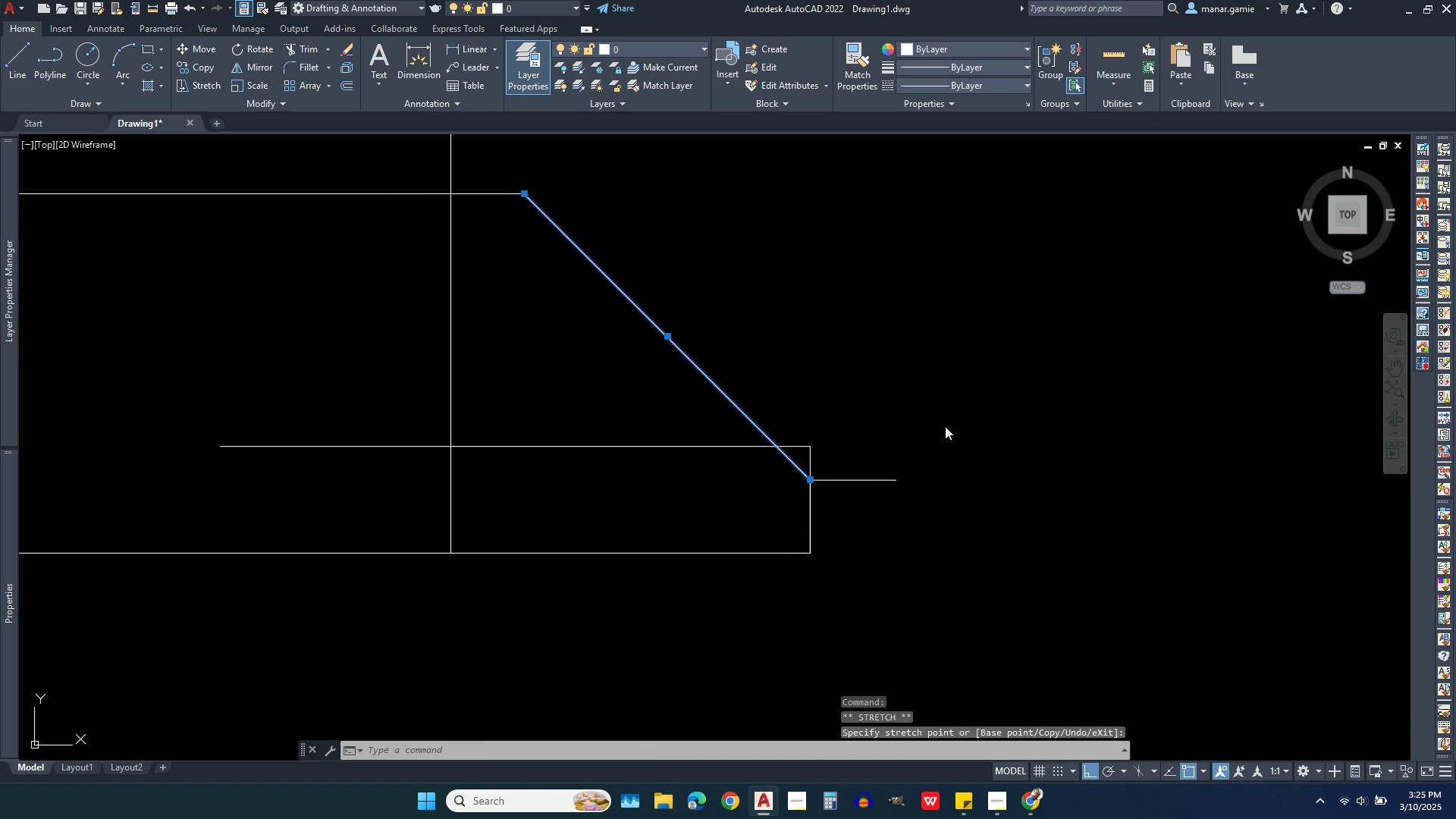 
right_click([945, 426])
 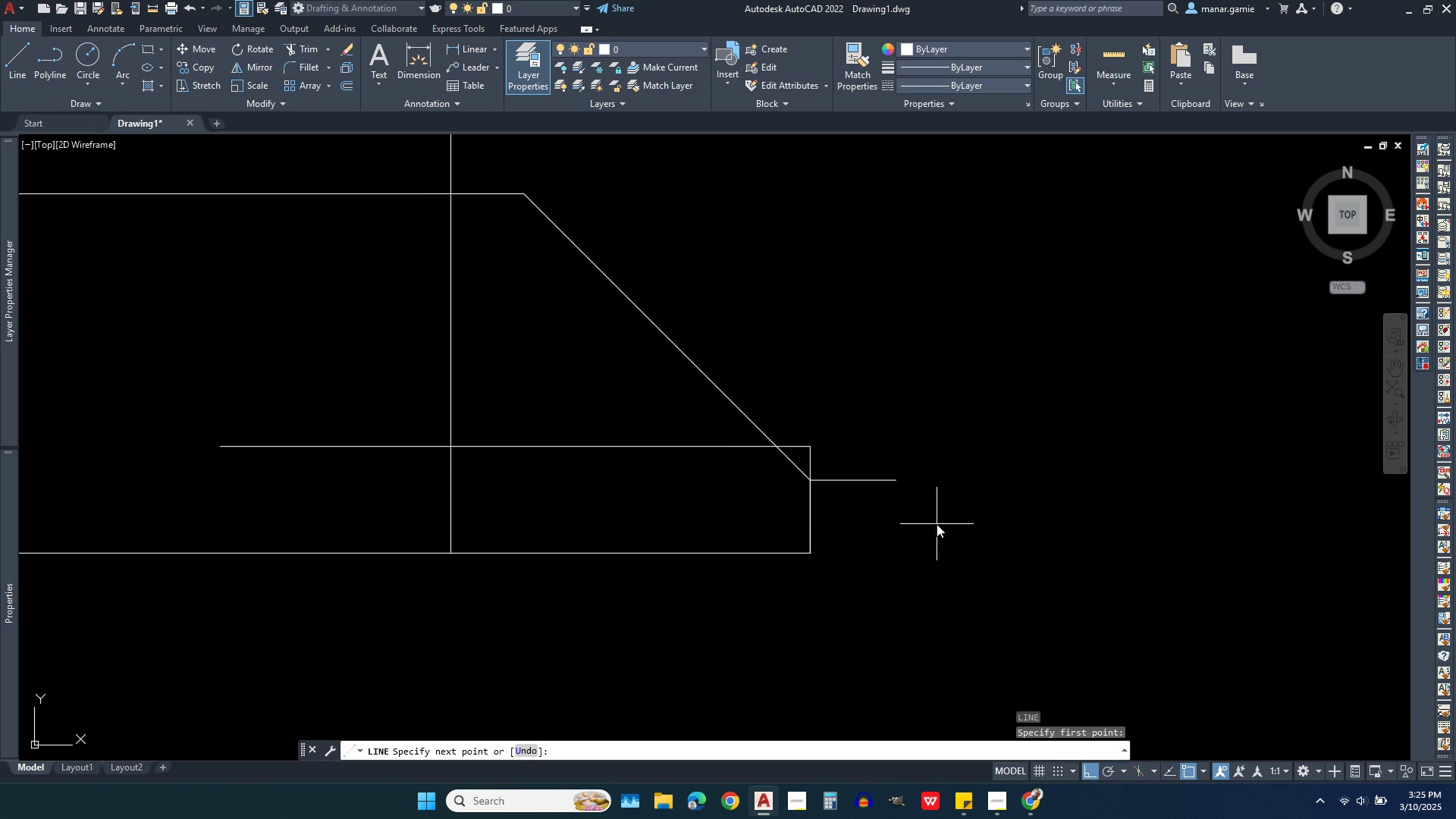 
left_click([937, 524])
 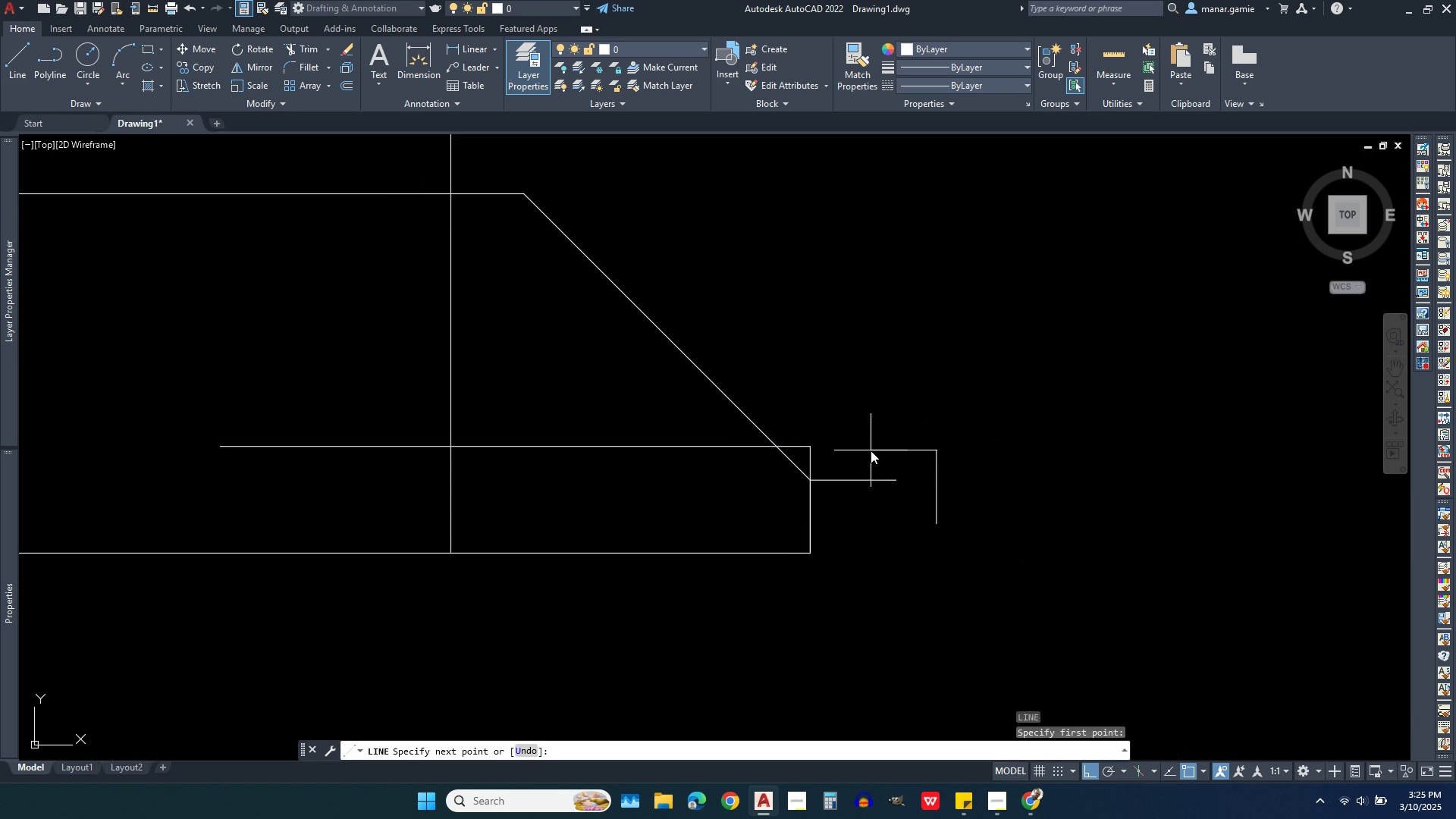 
left_click([871, 450])
 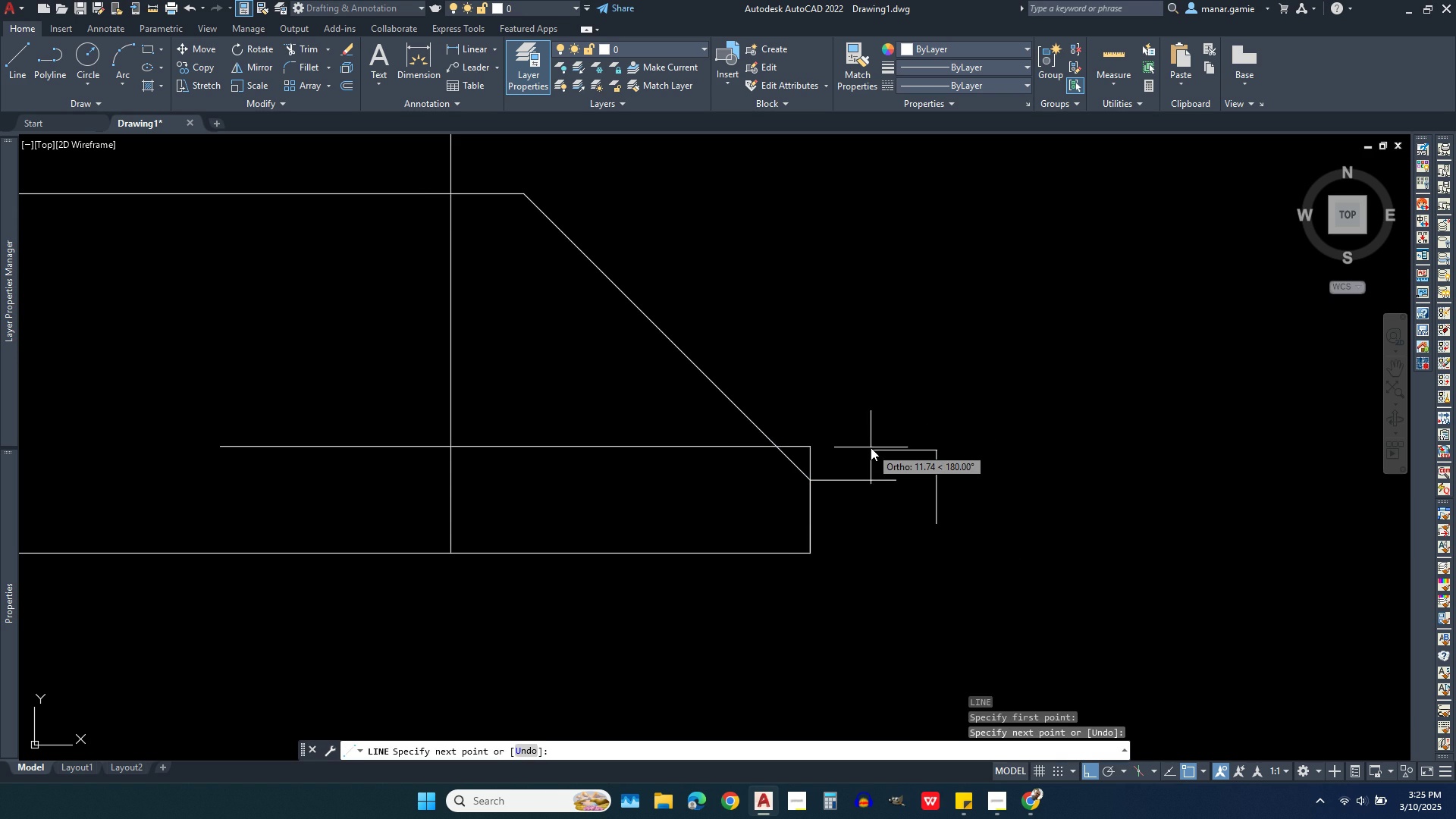 
key(Escape)
 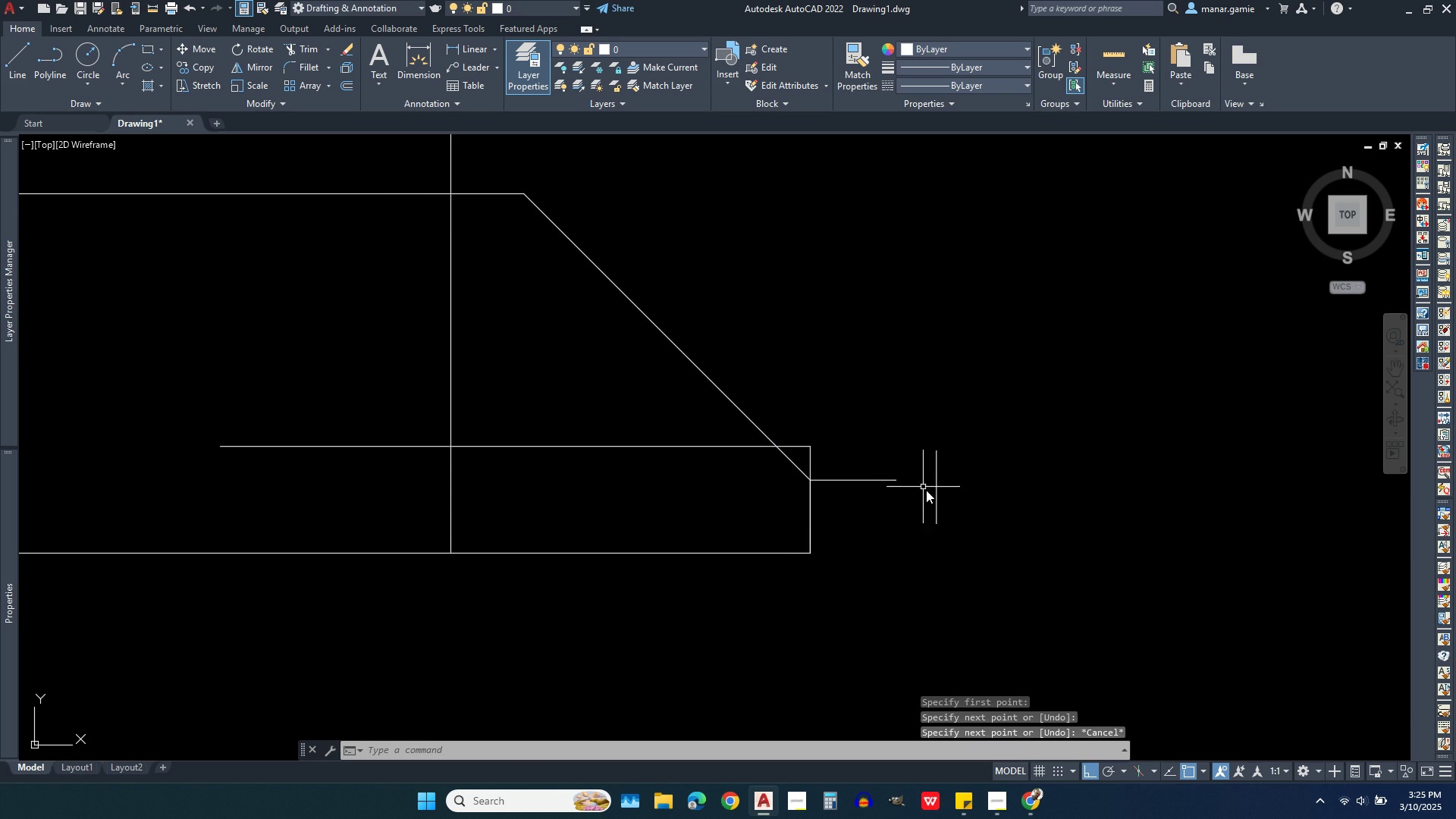 
key(Escape)
 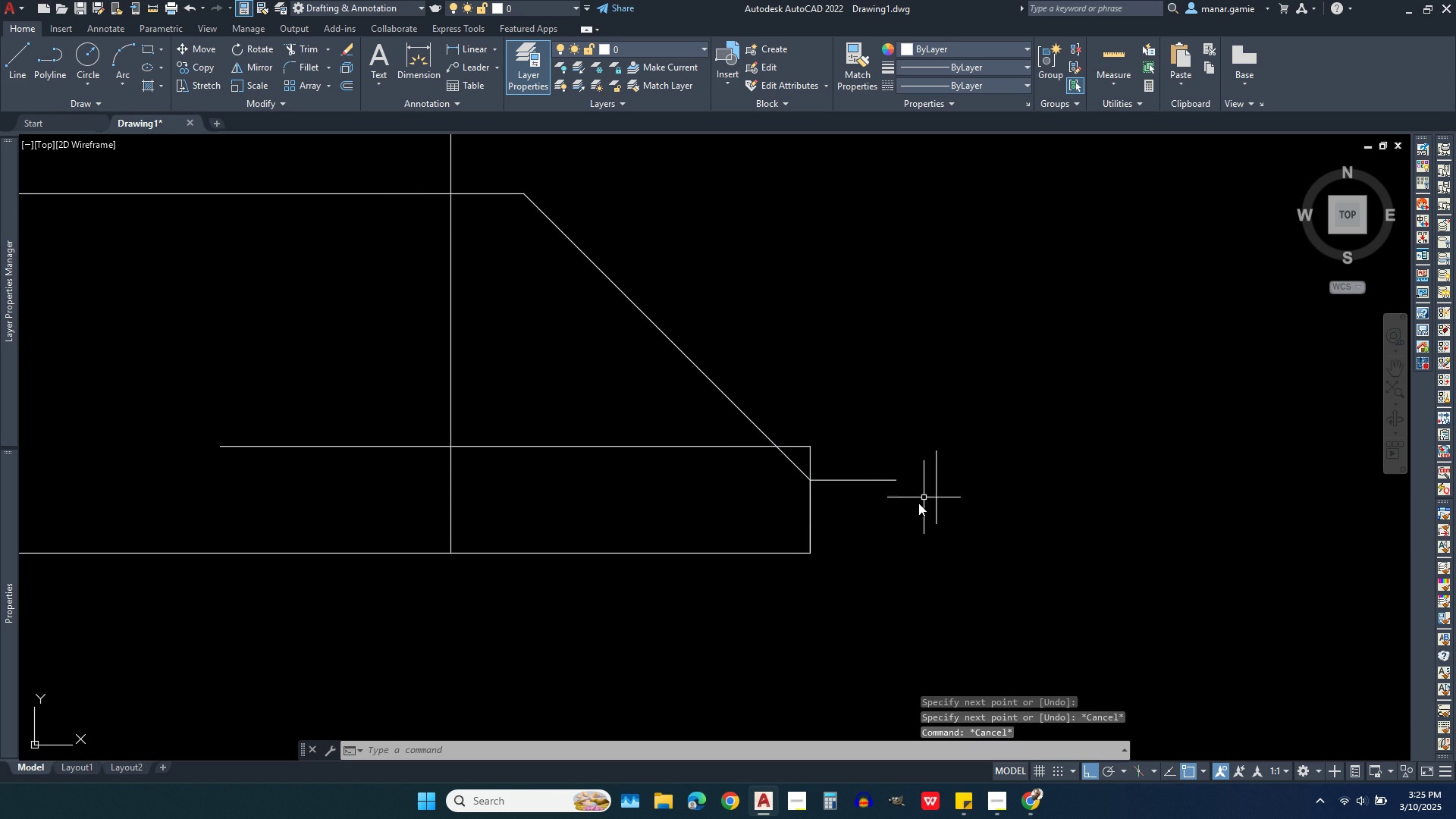 
key(Escape)
 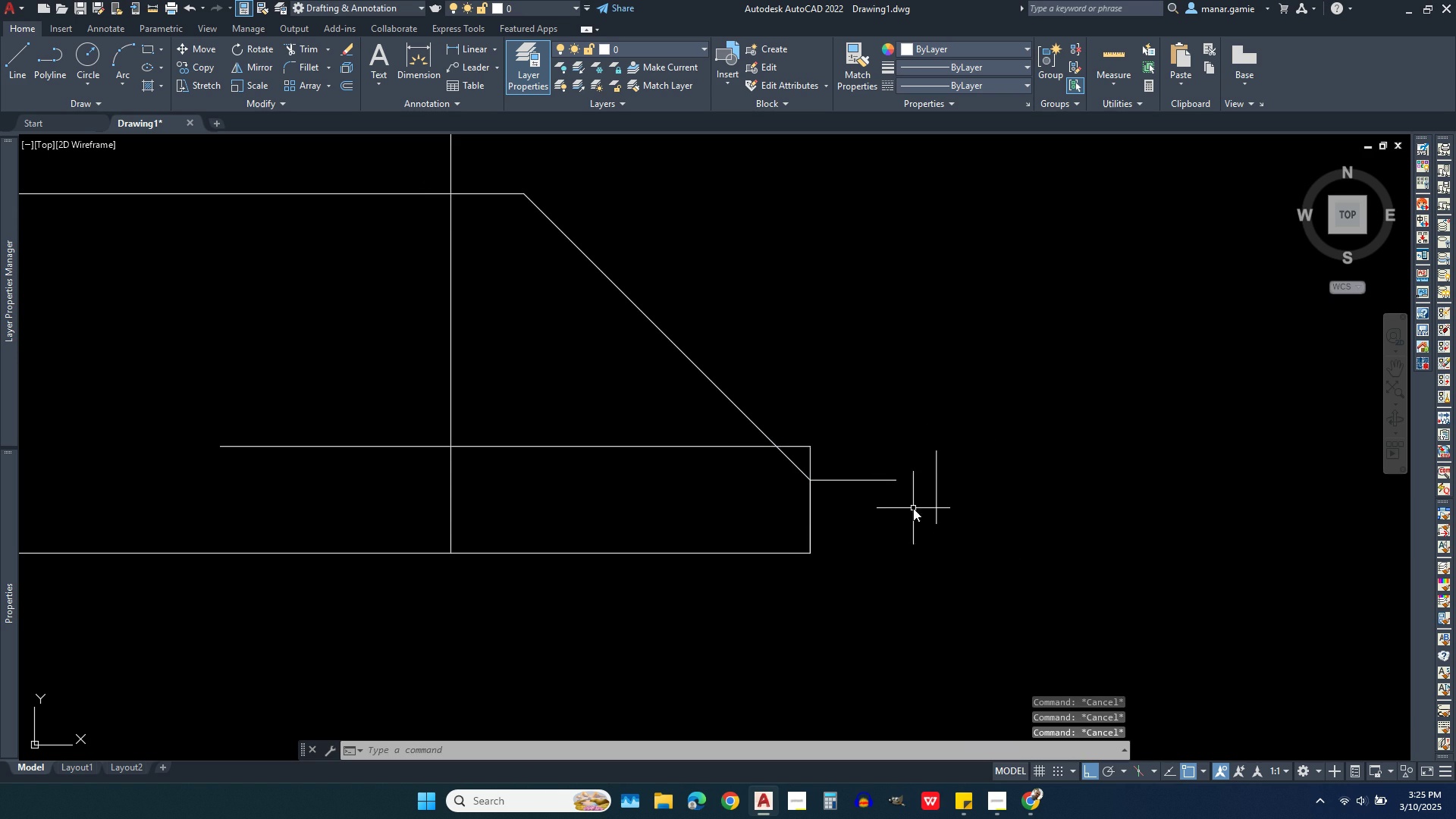 
key(Escape)